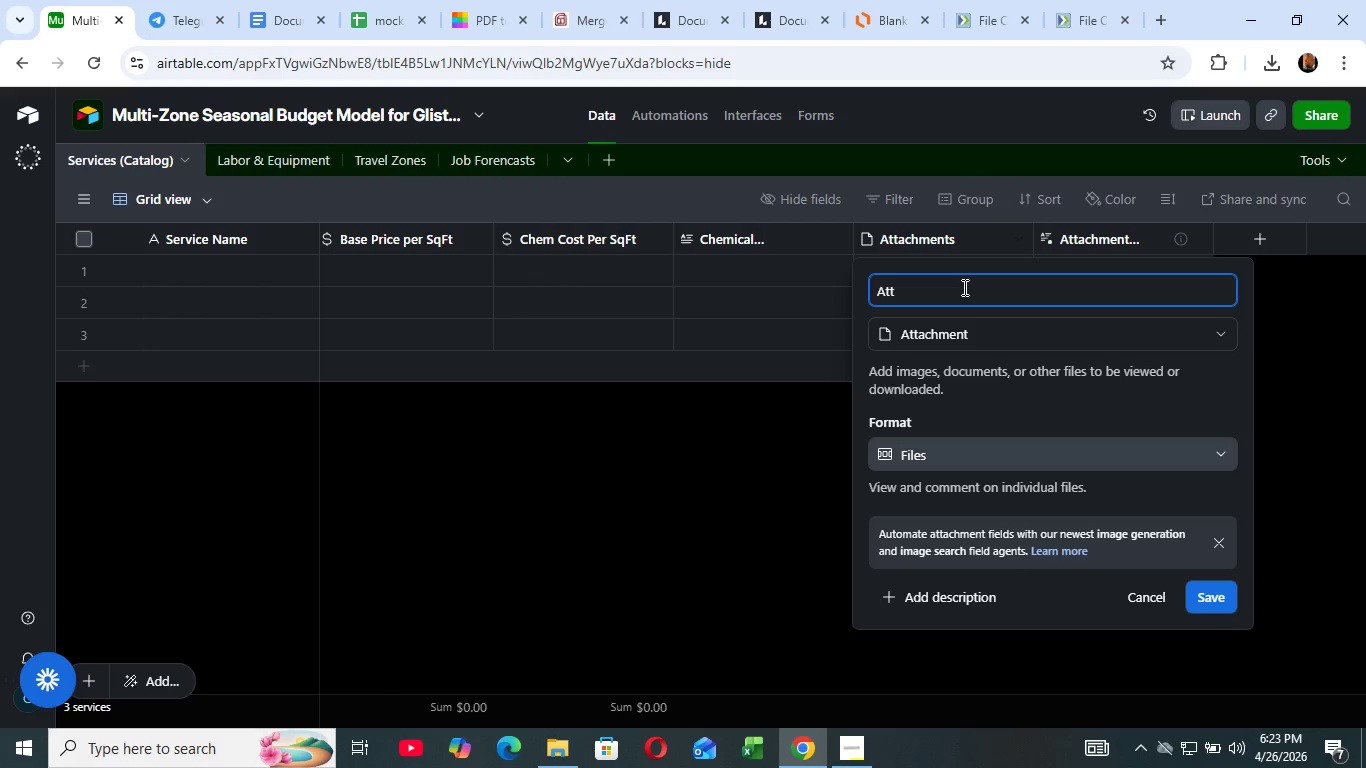 
key(Backspace)
 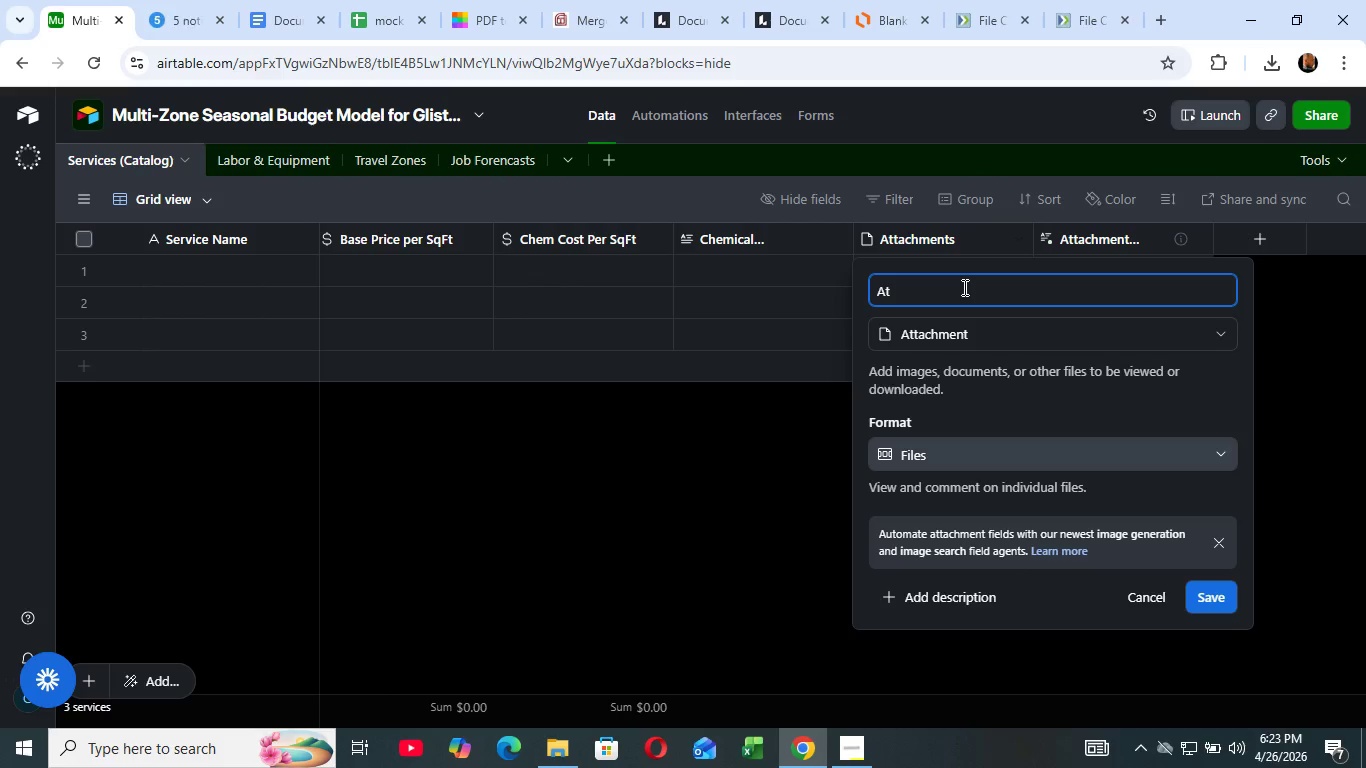 
key(Backspace)
 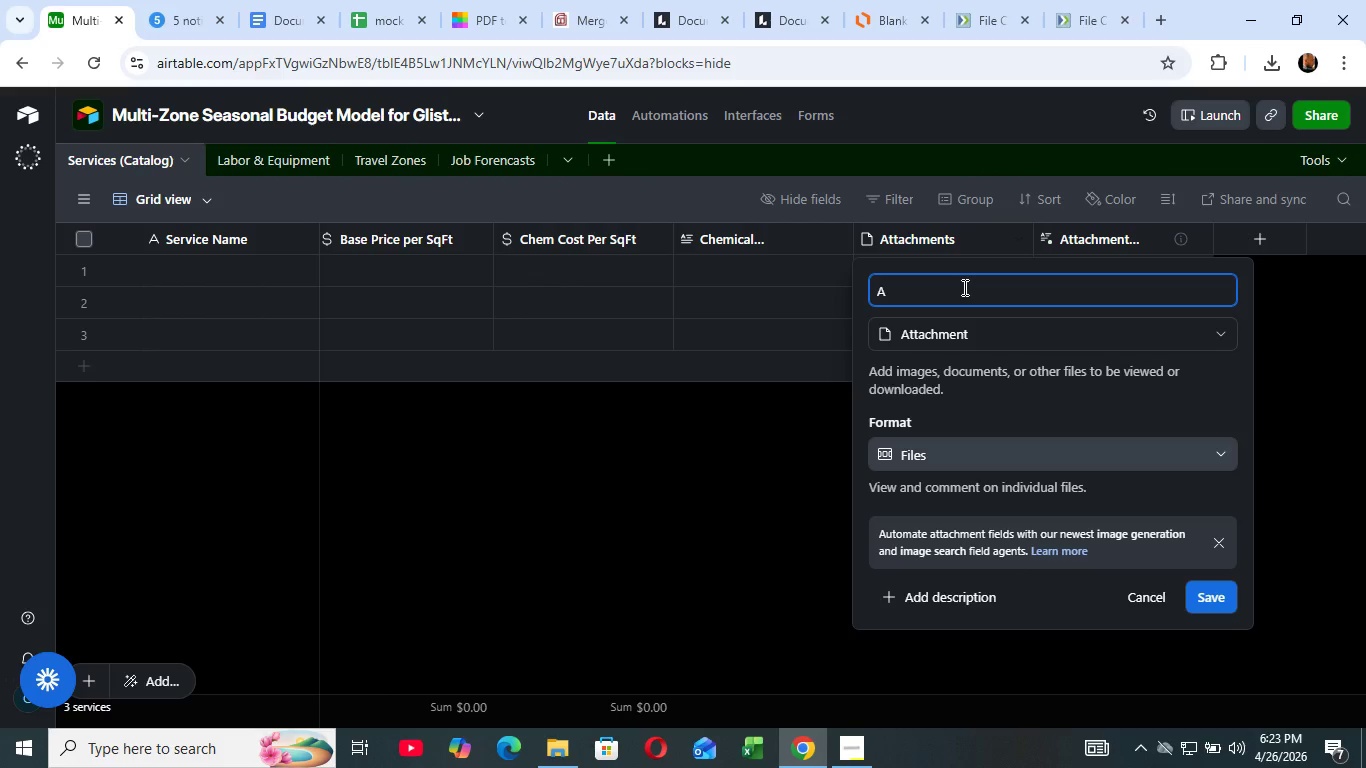 
key(Backspace)
 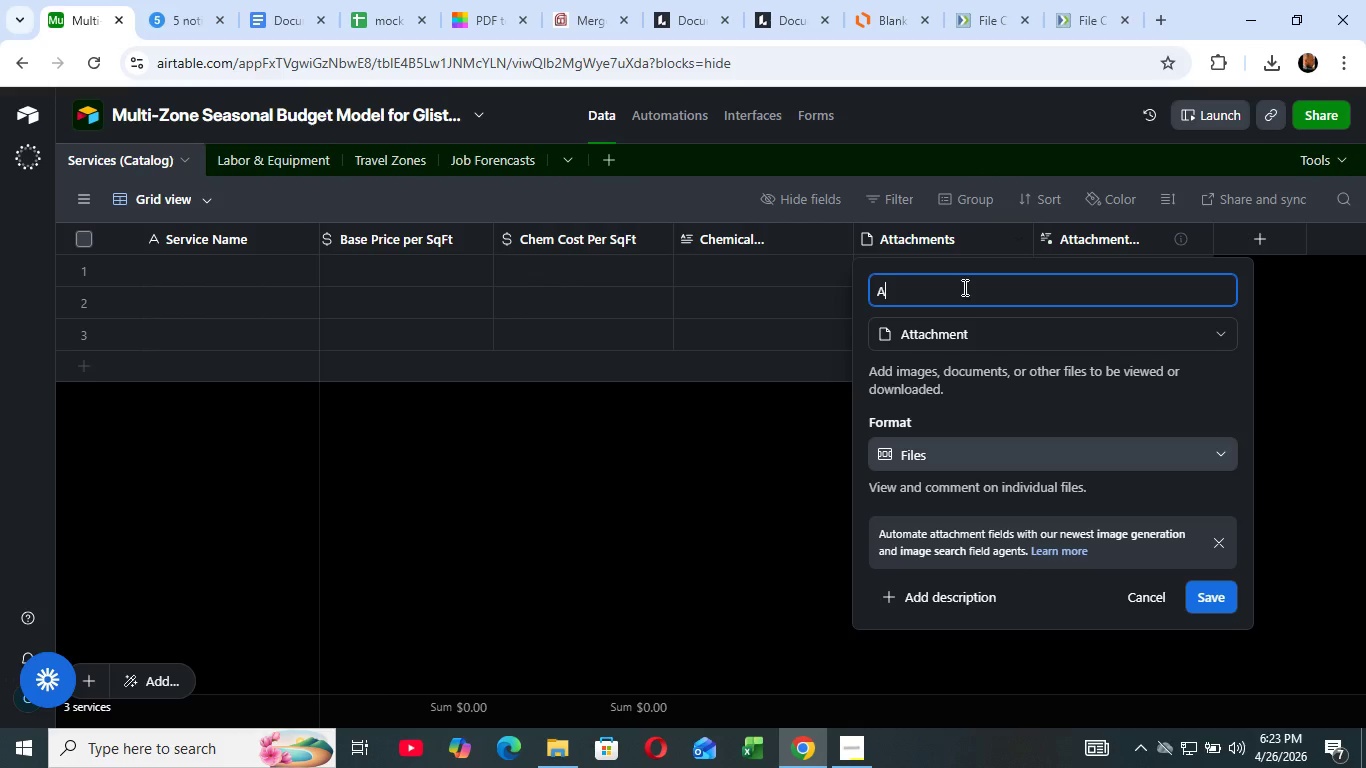 
key(Backspace)
 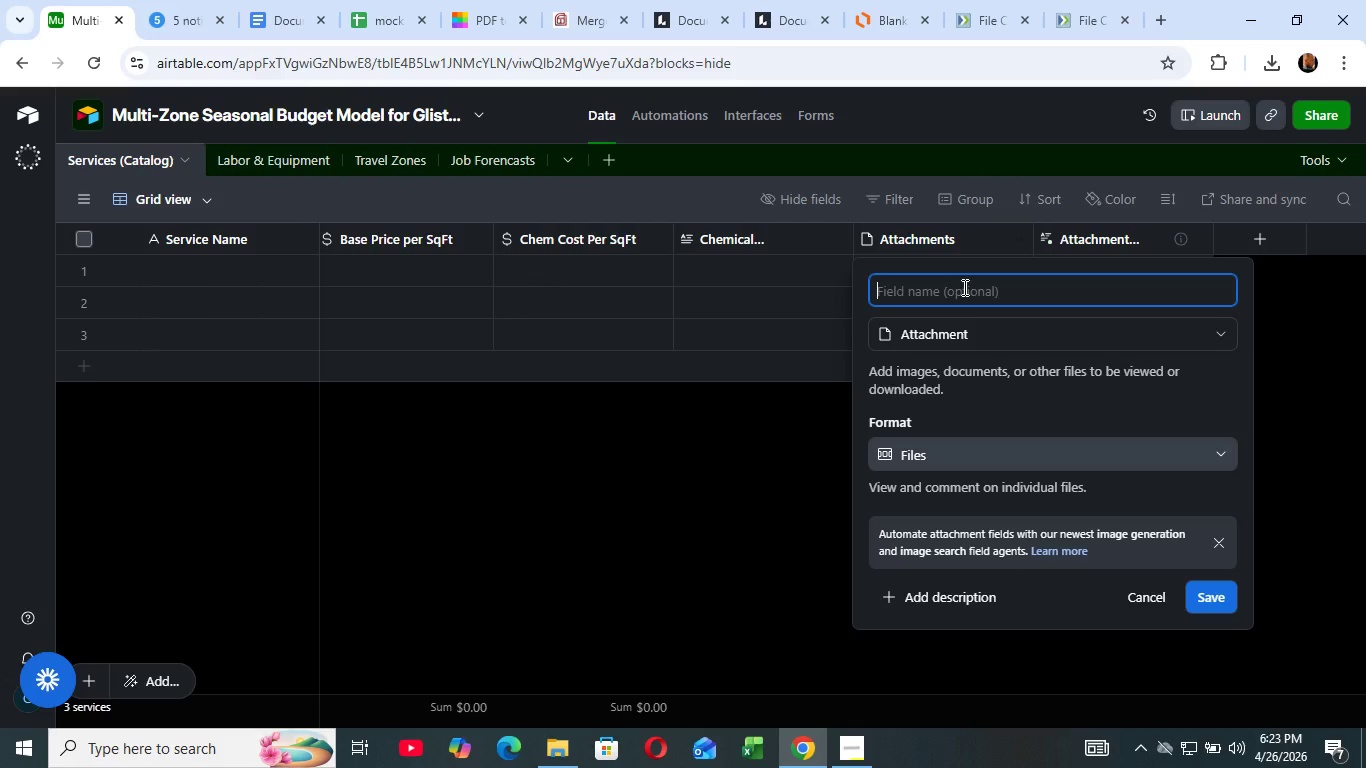 
key(Backspace)
 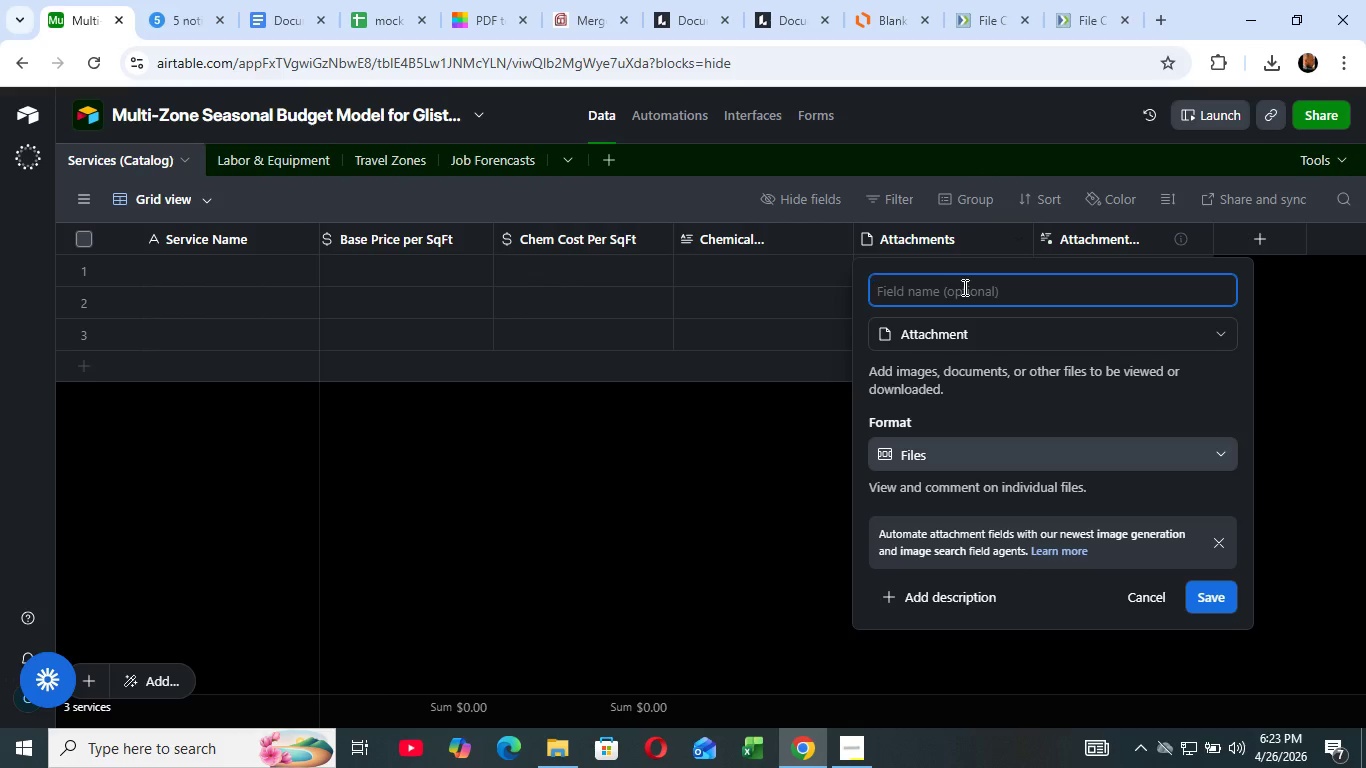 
key(Backspace)
 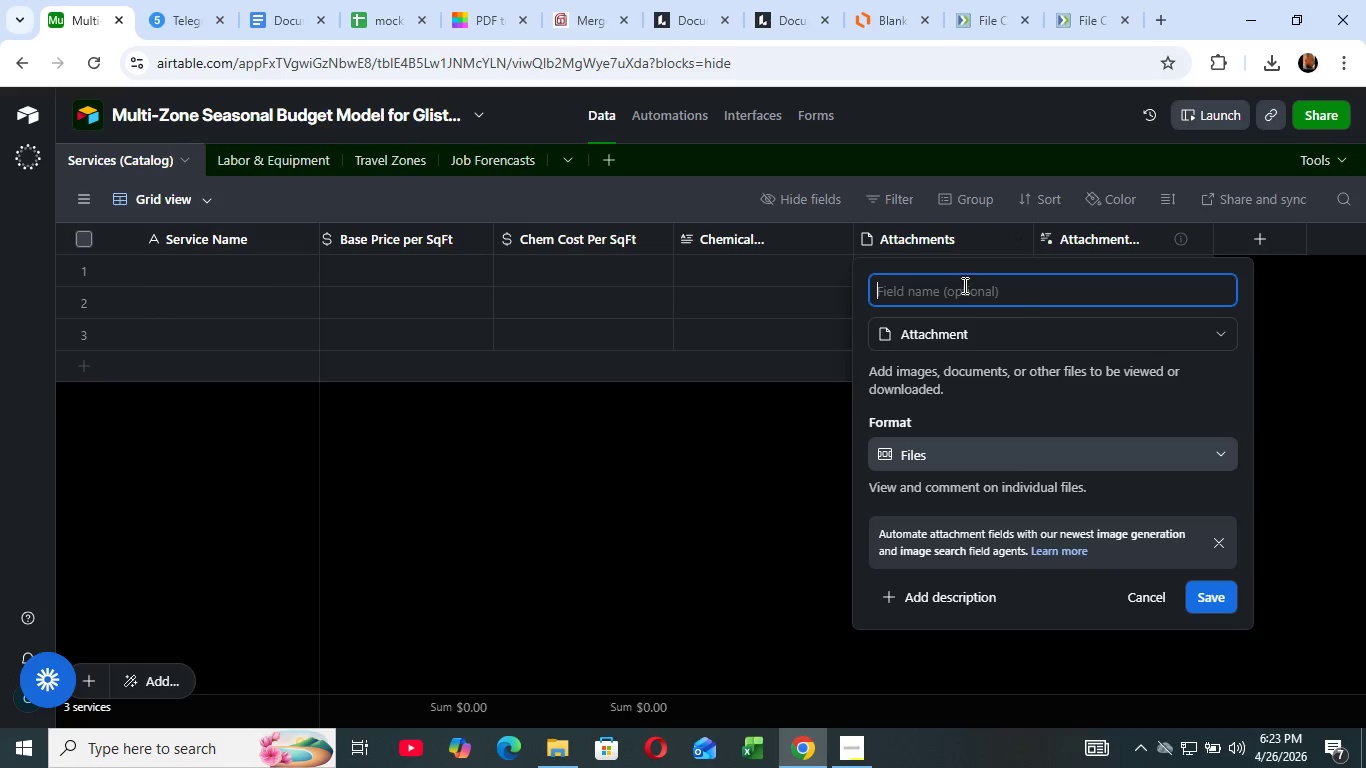 
key(Backspace)
 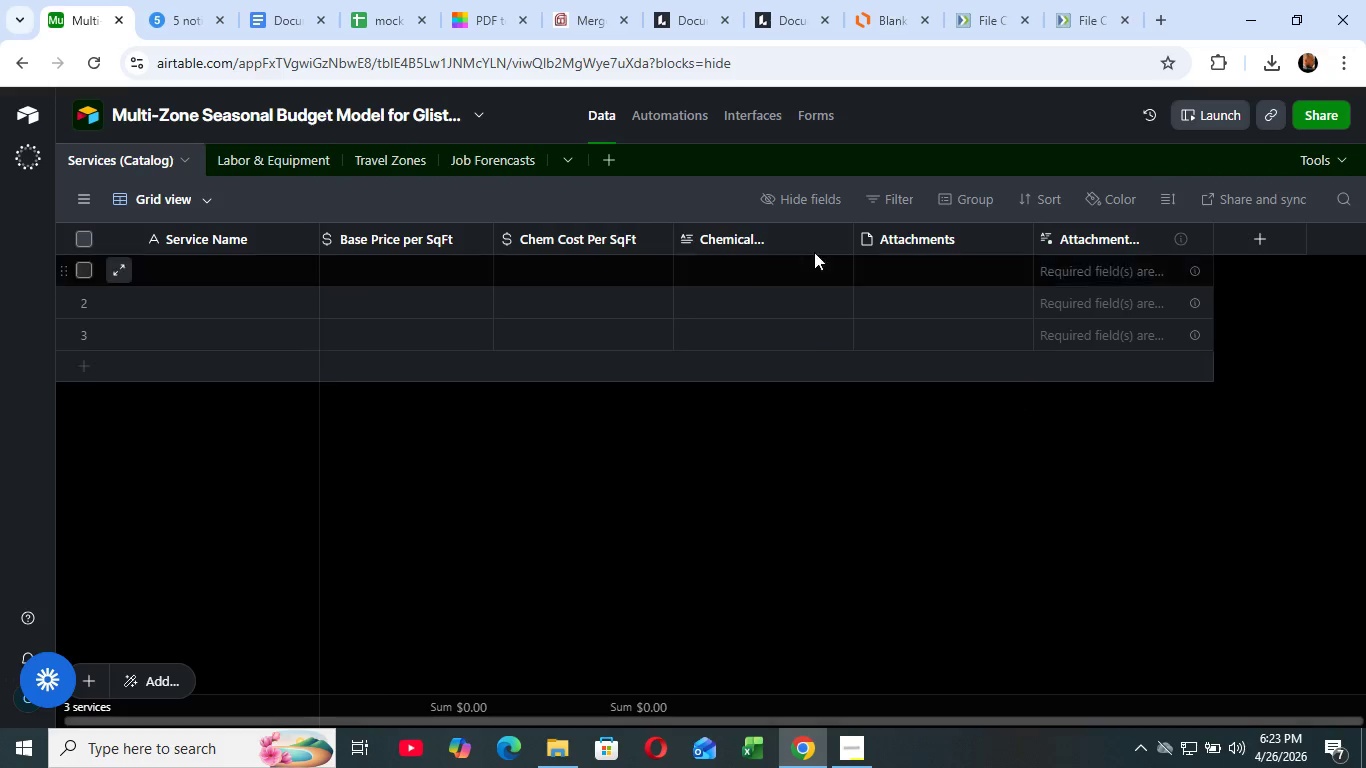 
wait(7.44)
 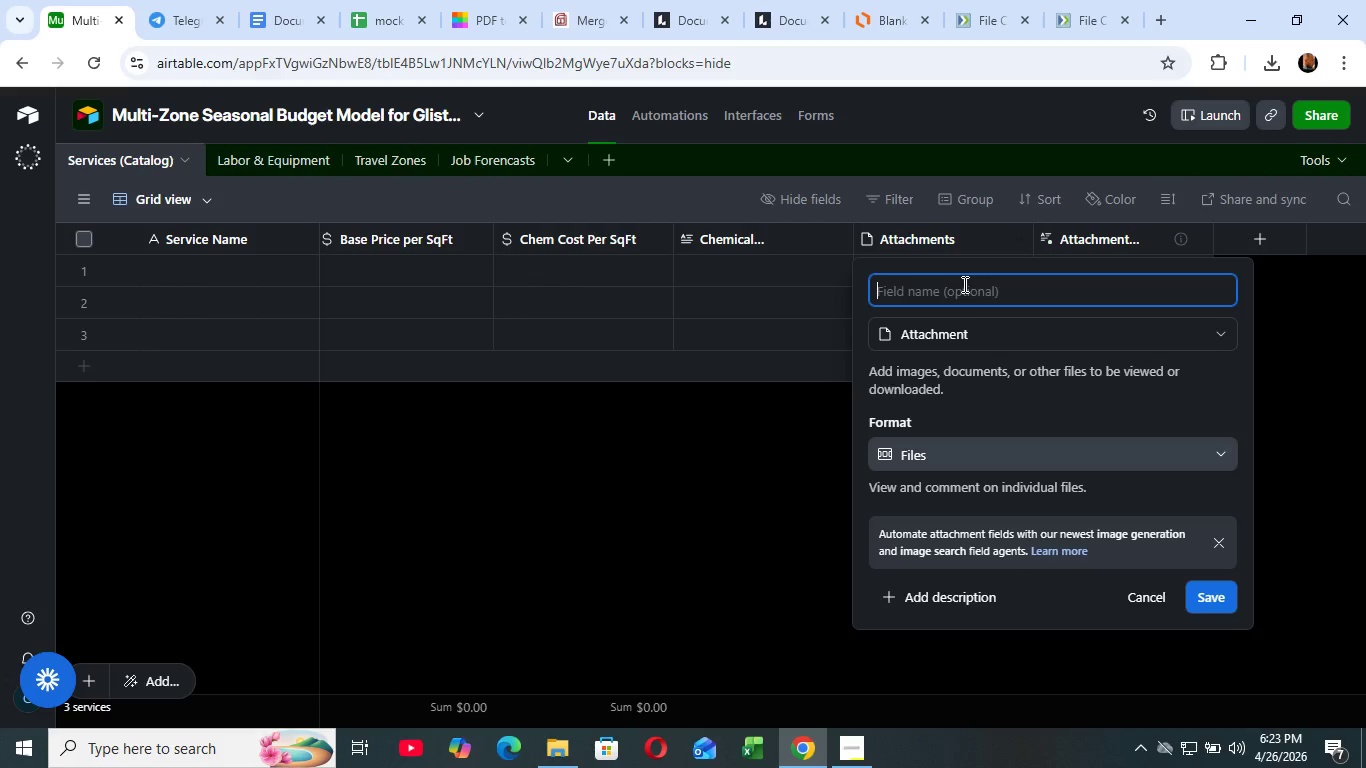 
left_click([1022, 231])
 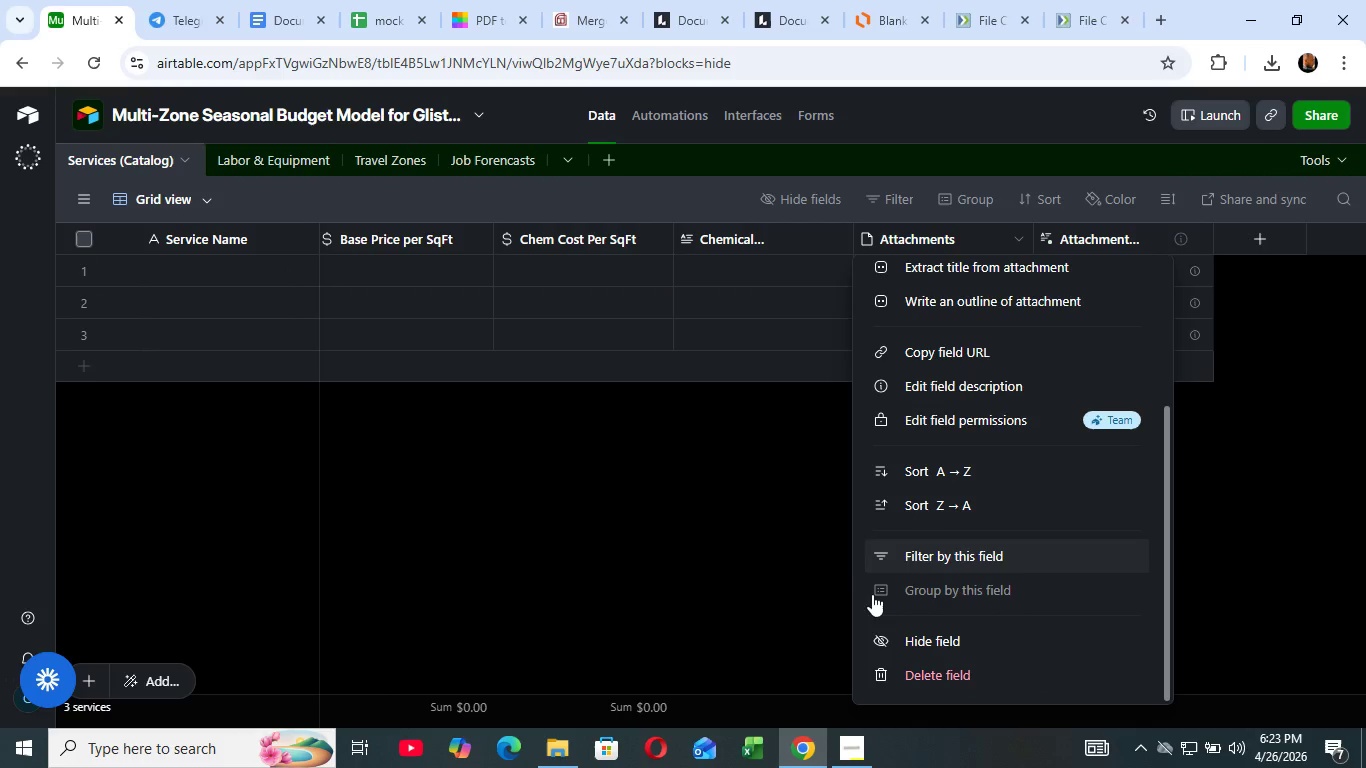 
scroll: coordinate [944, 352], scroll_direction: down, amount: 5.0
 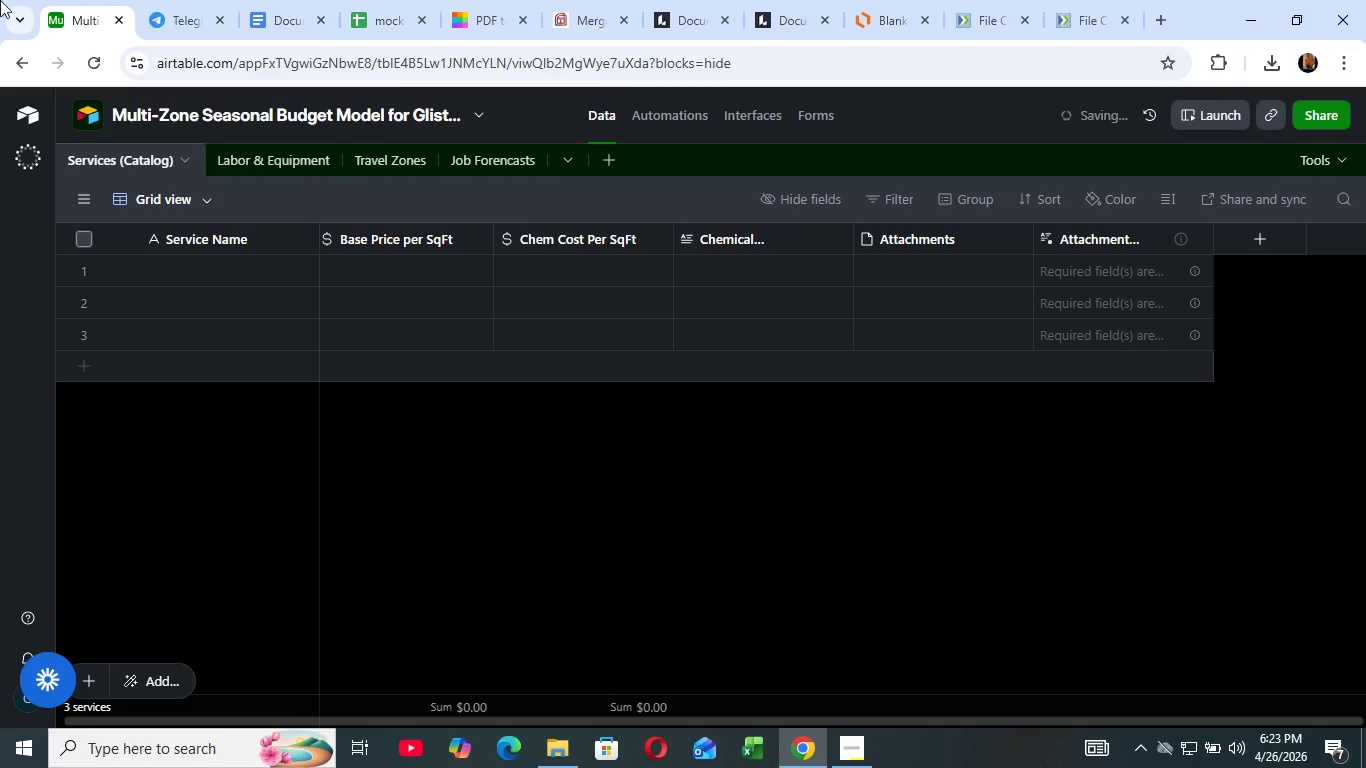 
wait(7.75)
 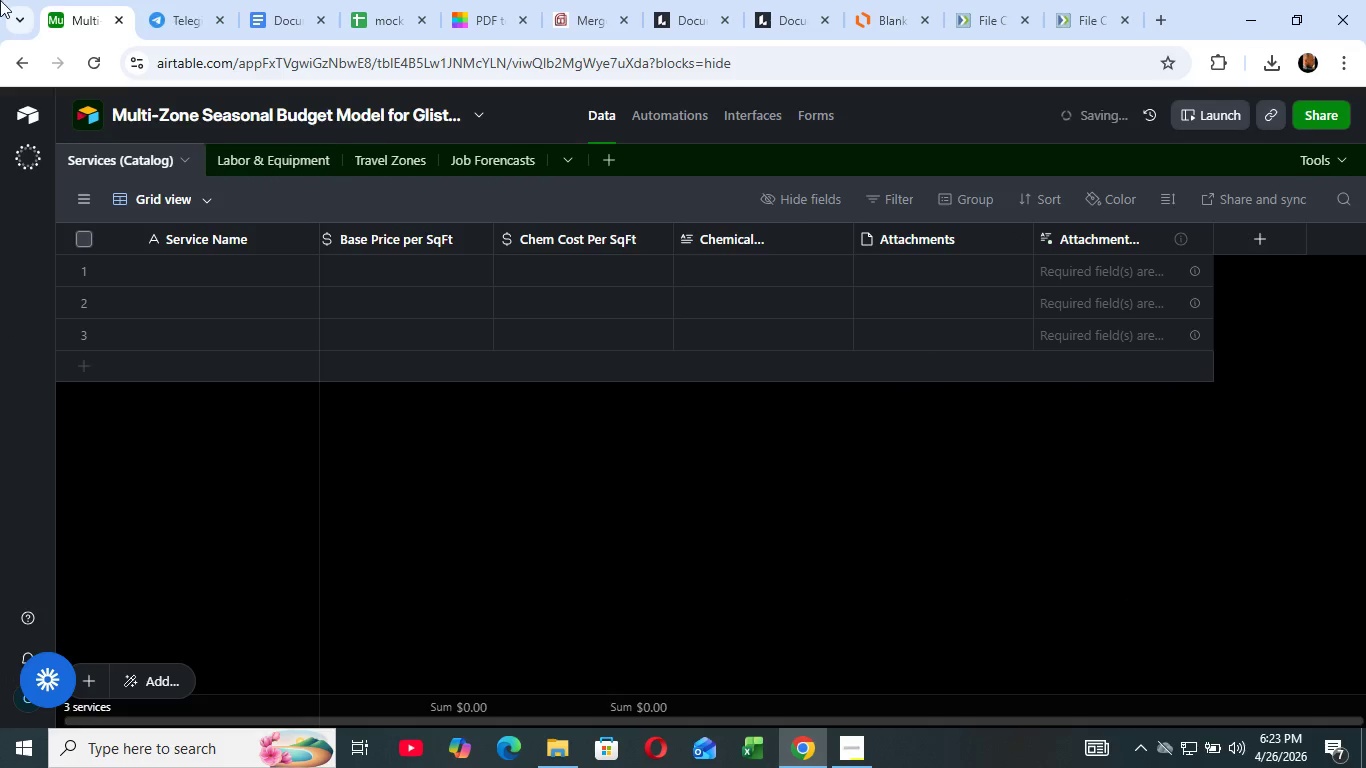 
left_click([1030, 236])
 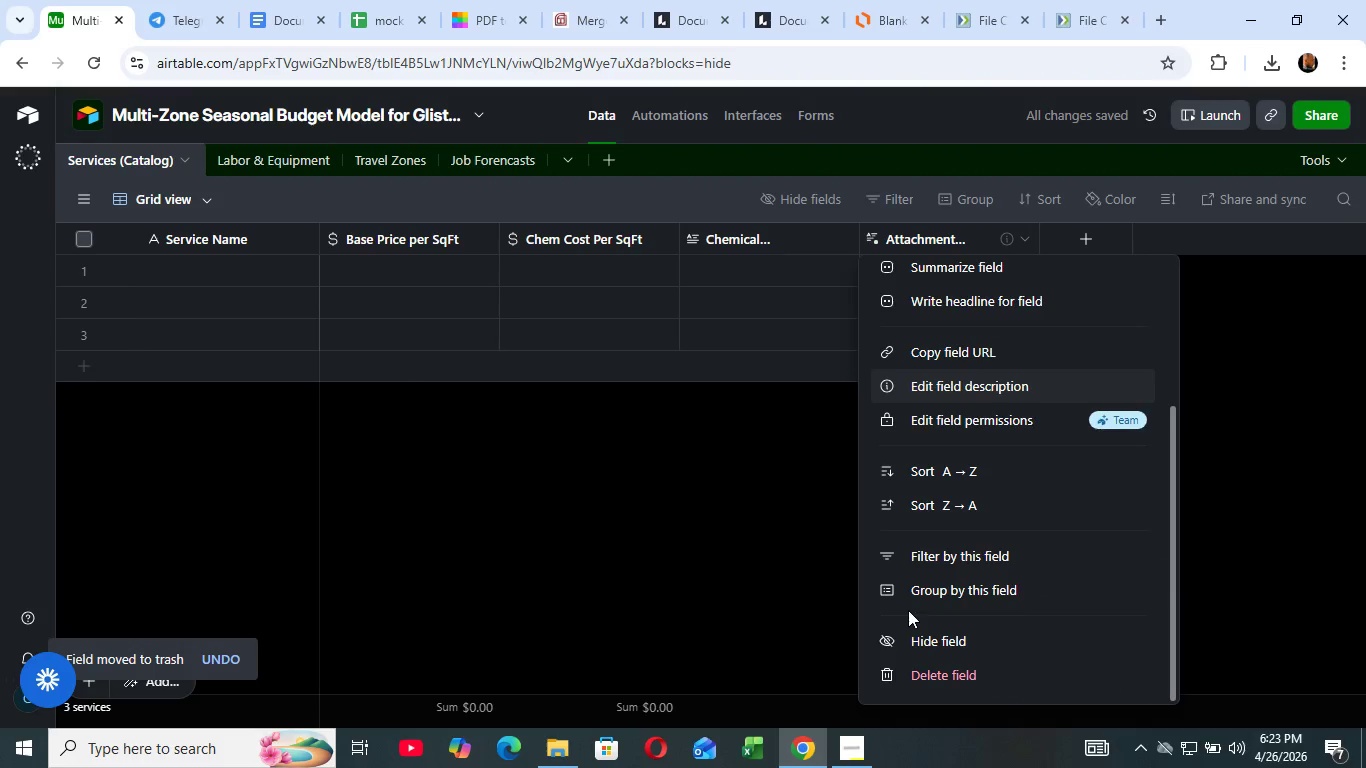 
scroll: coordinate [907, 610], scroll_direction: down, amount: 6.0
 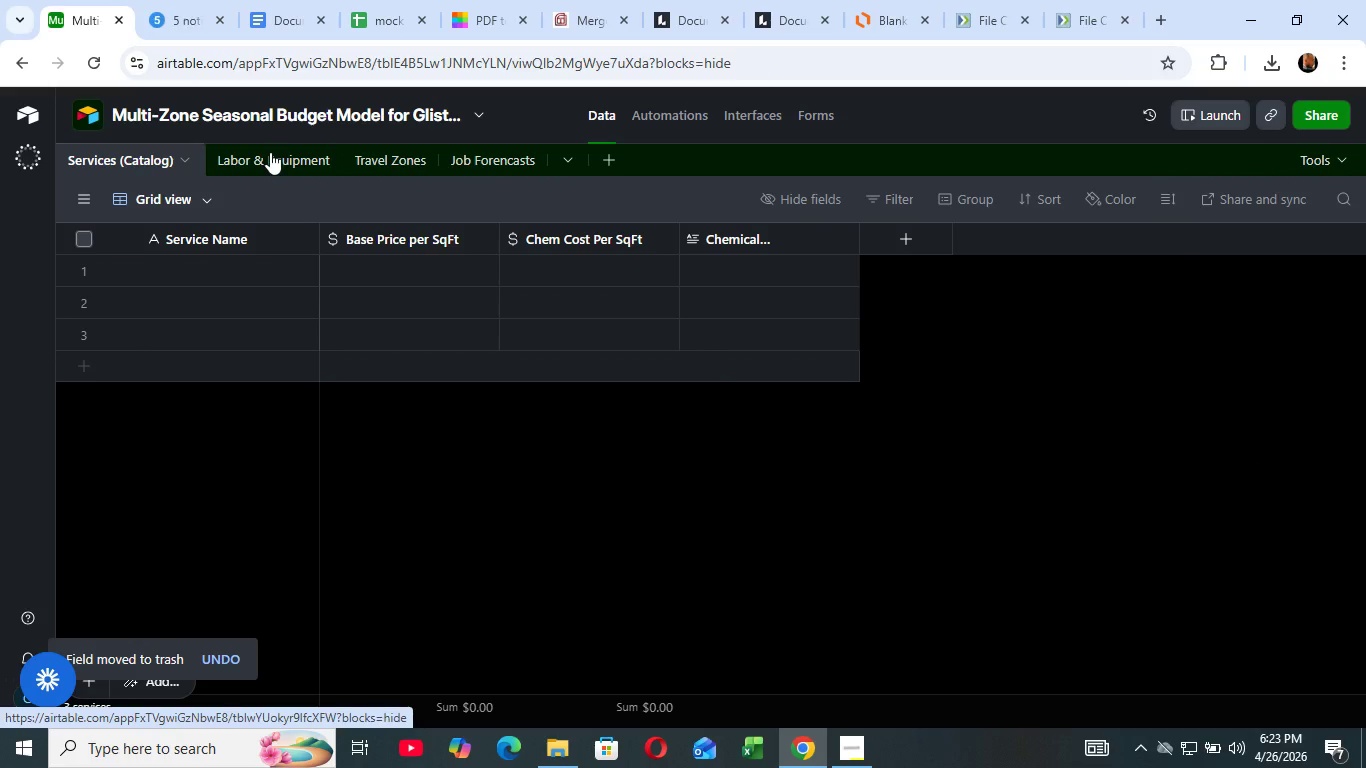 
wait(12.3)
 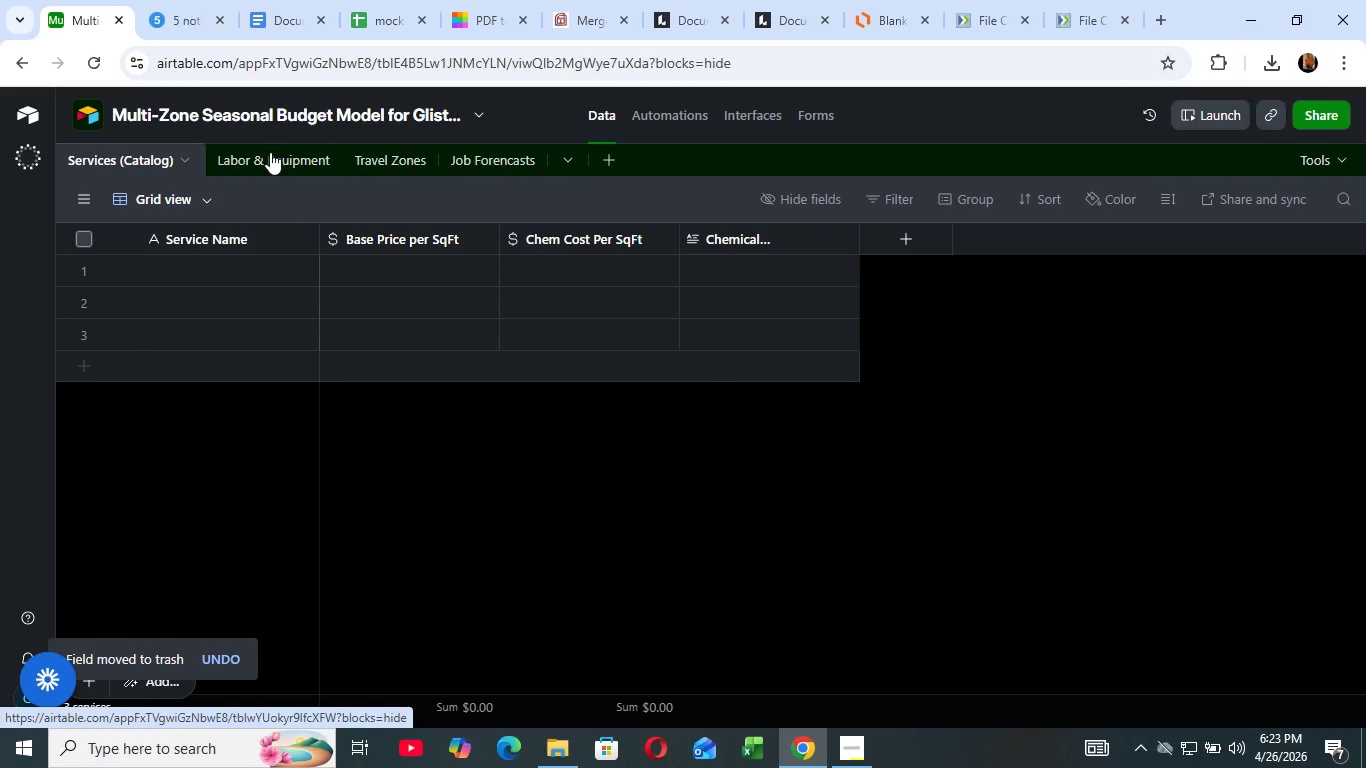 
left_click([269, 165])
 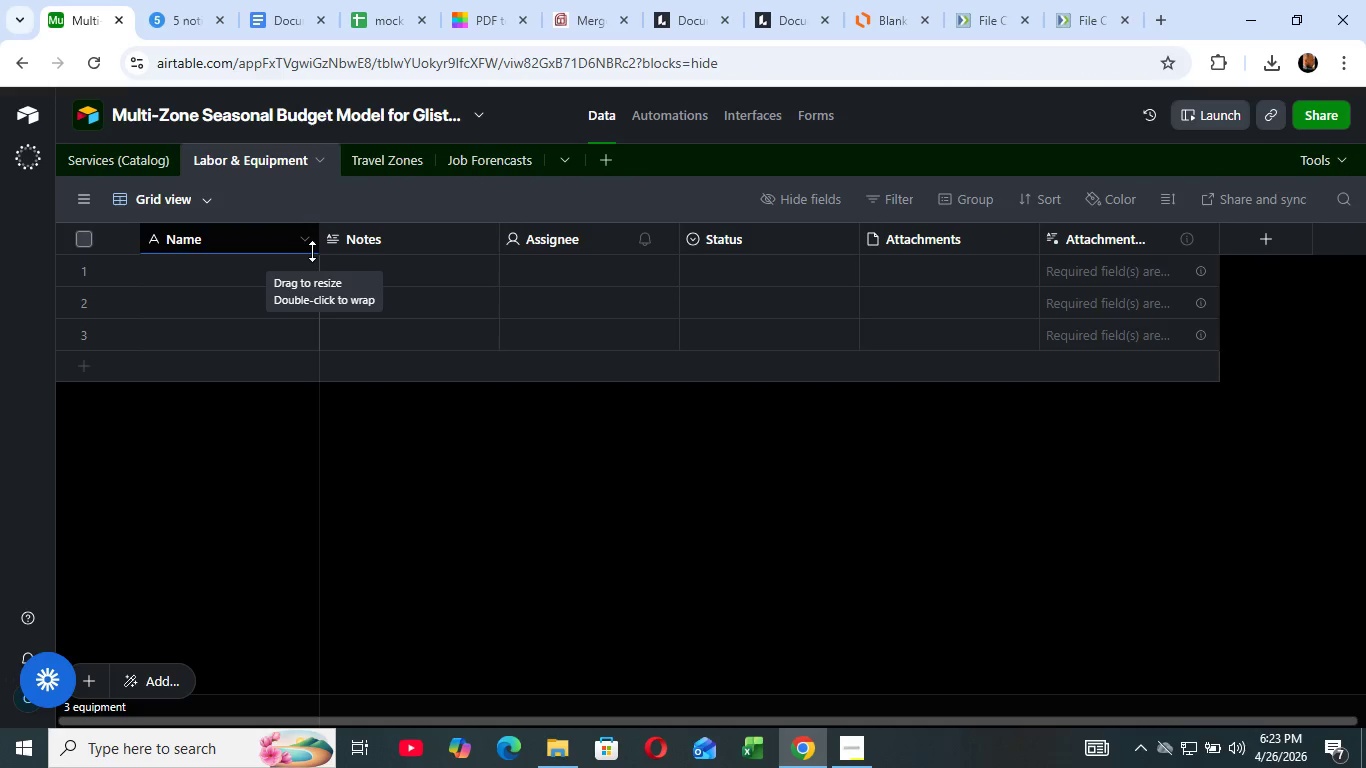 
wait(5.61)
 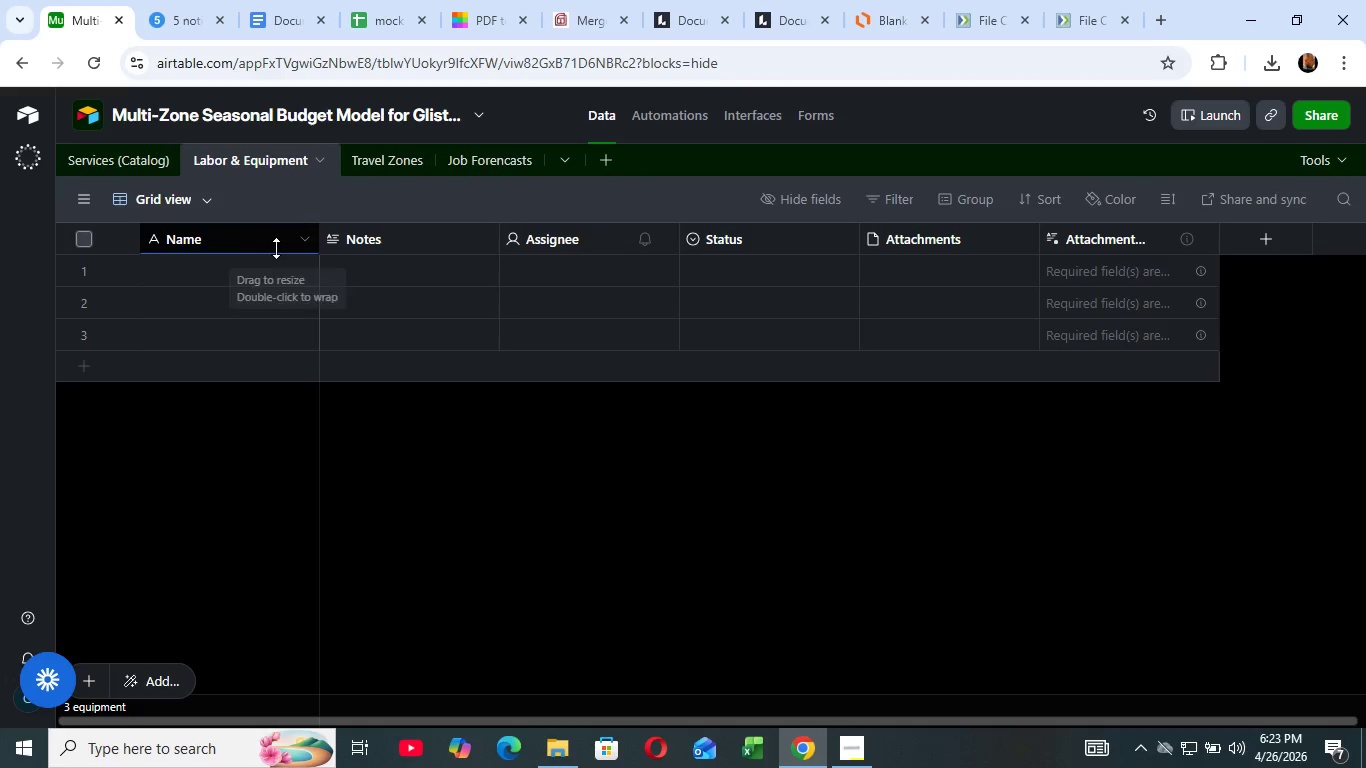 
left_click([311, 238])
 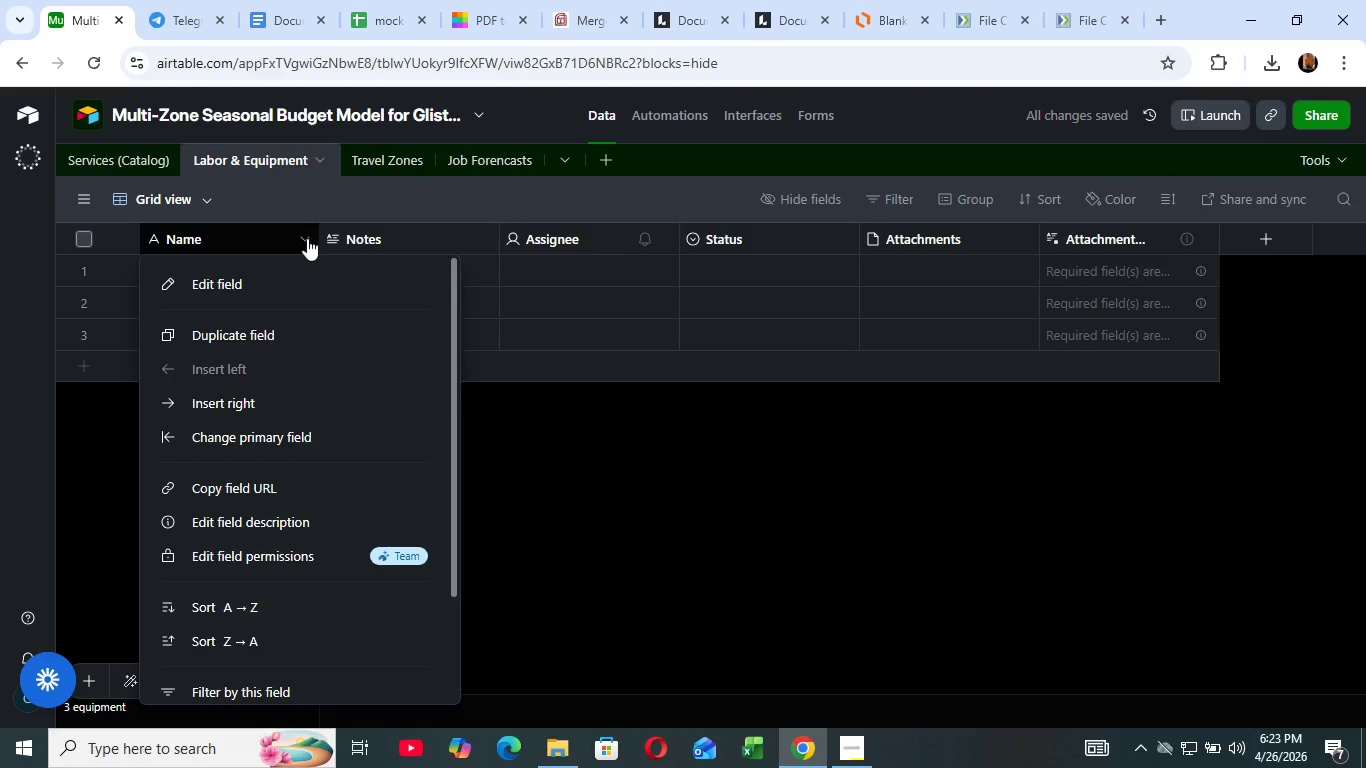 
left_click([308, 238])
 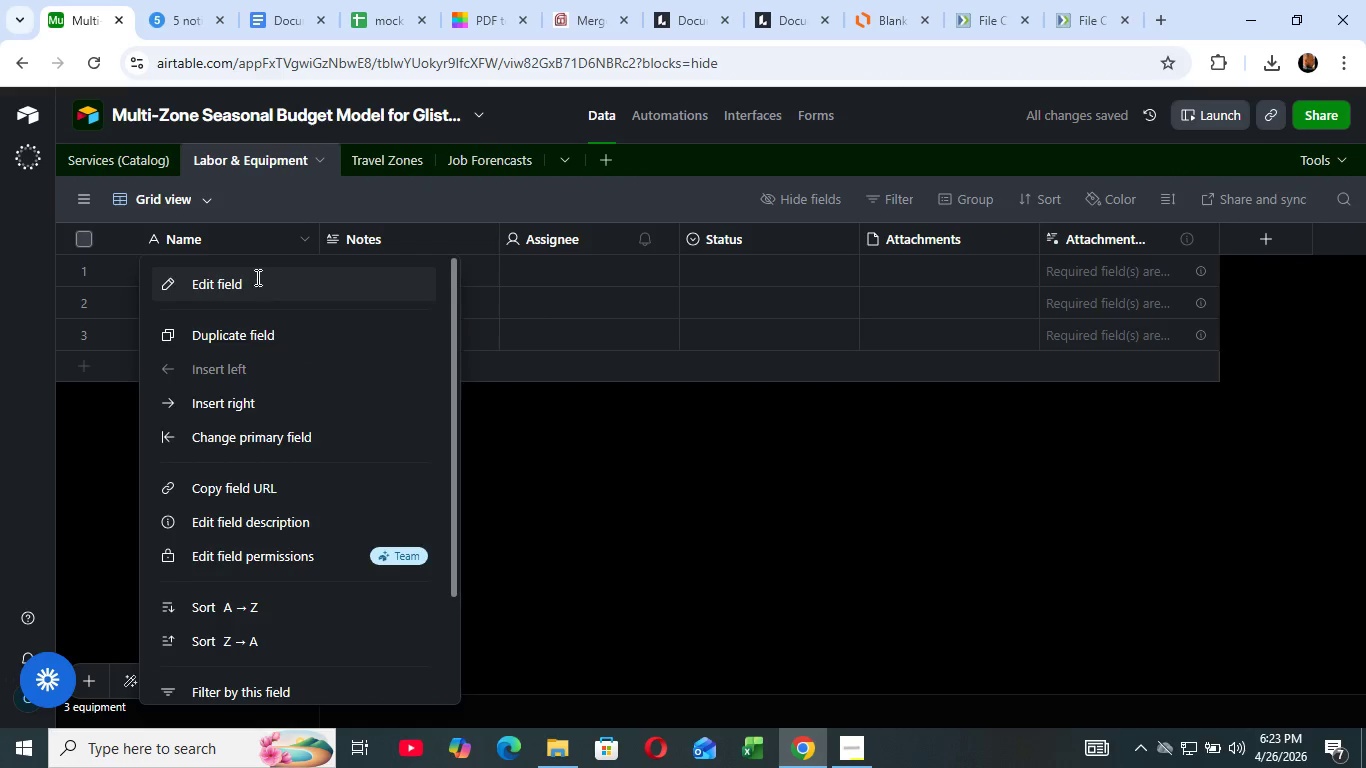 
left_click([255, 277])
 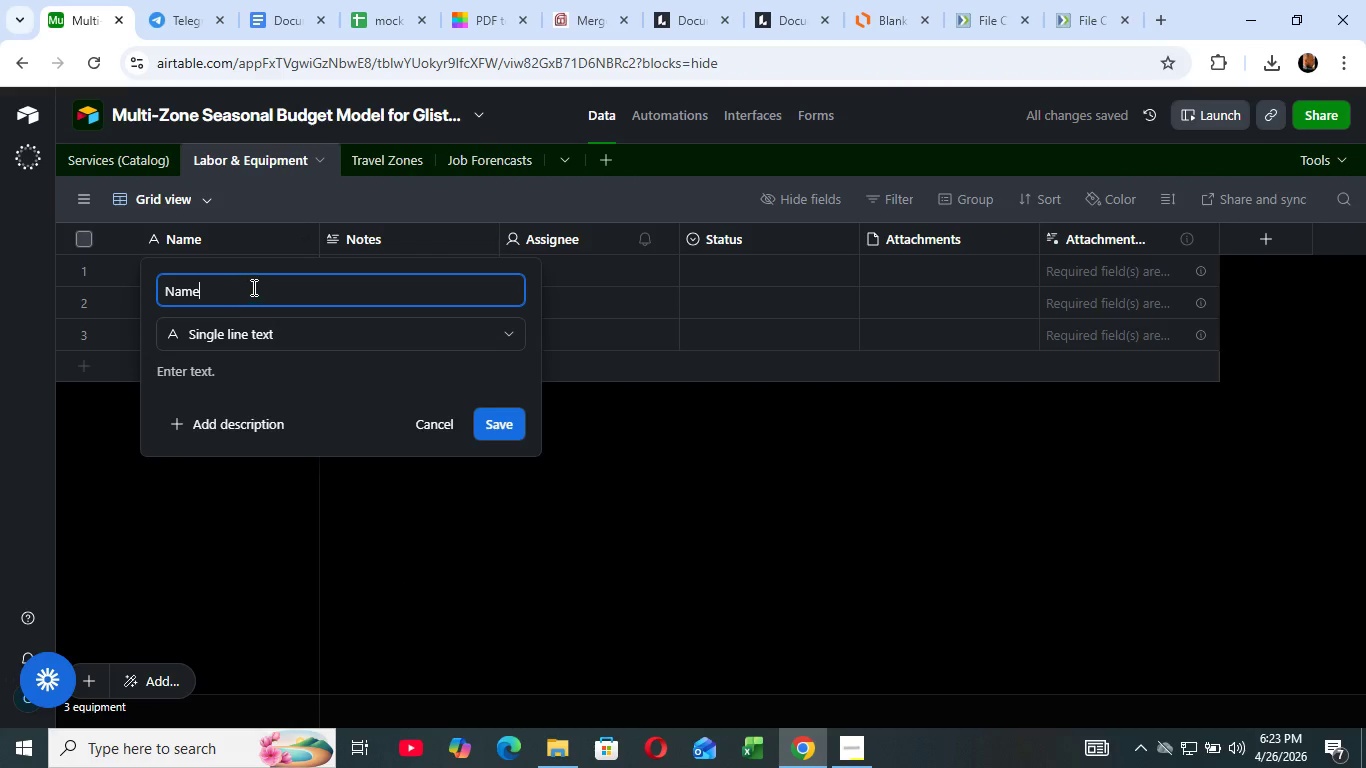 
left_click([253, 293])
 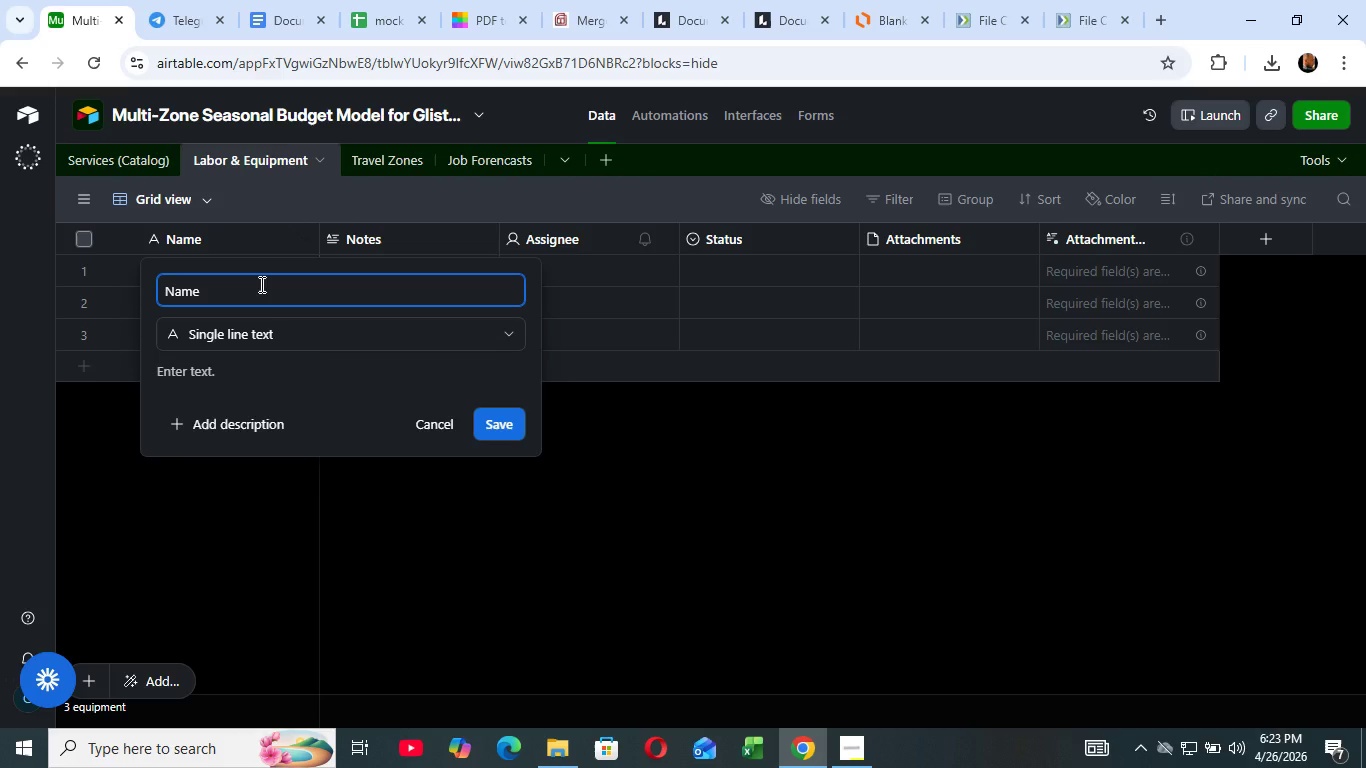 
wait(8.22)
 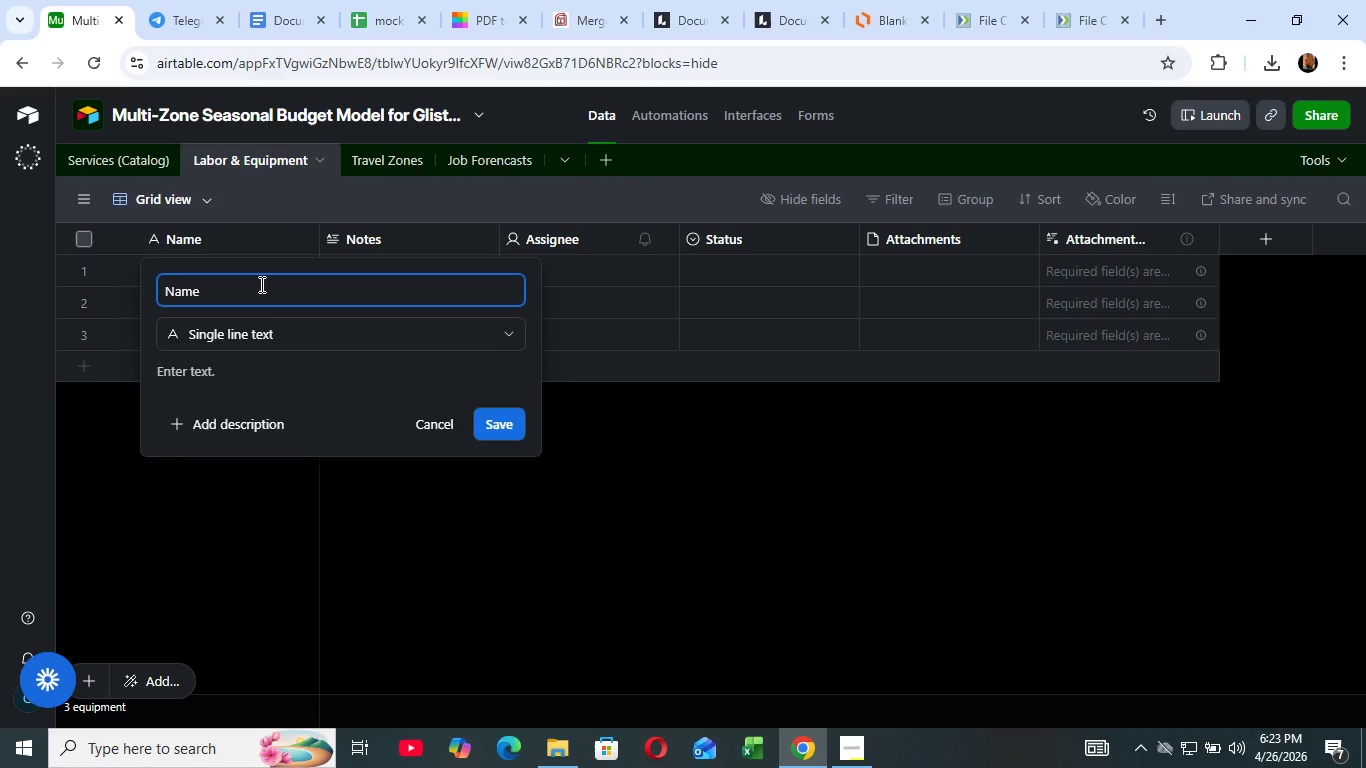 
key(Backspace)
 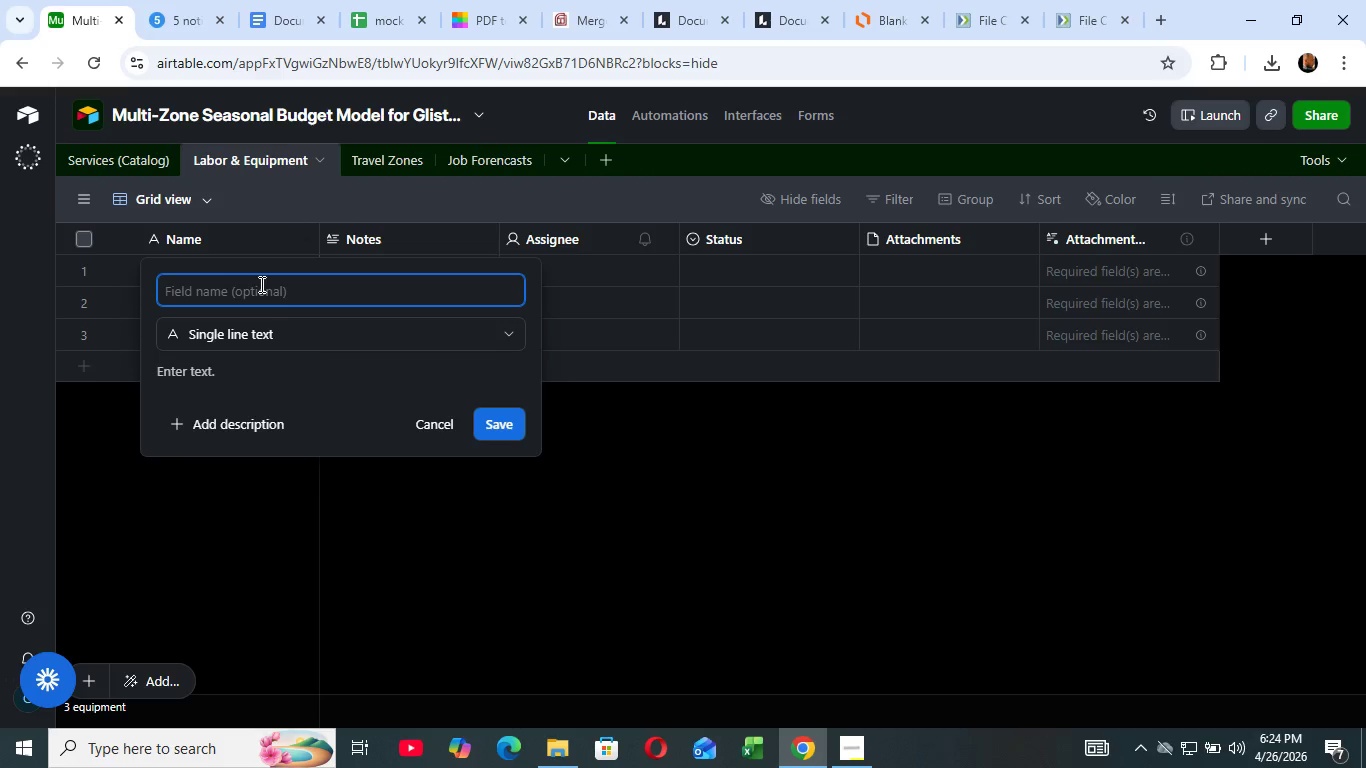 
key(Backspace)
 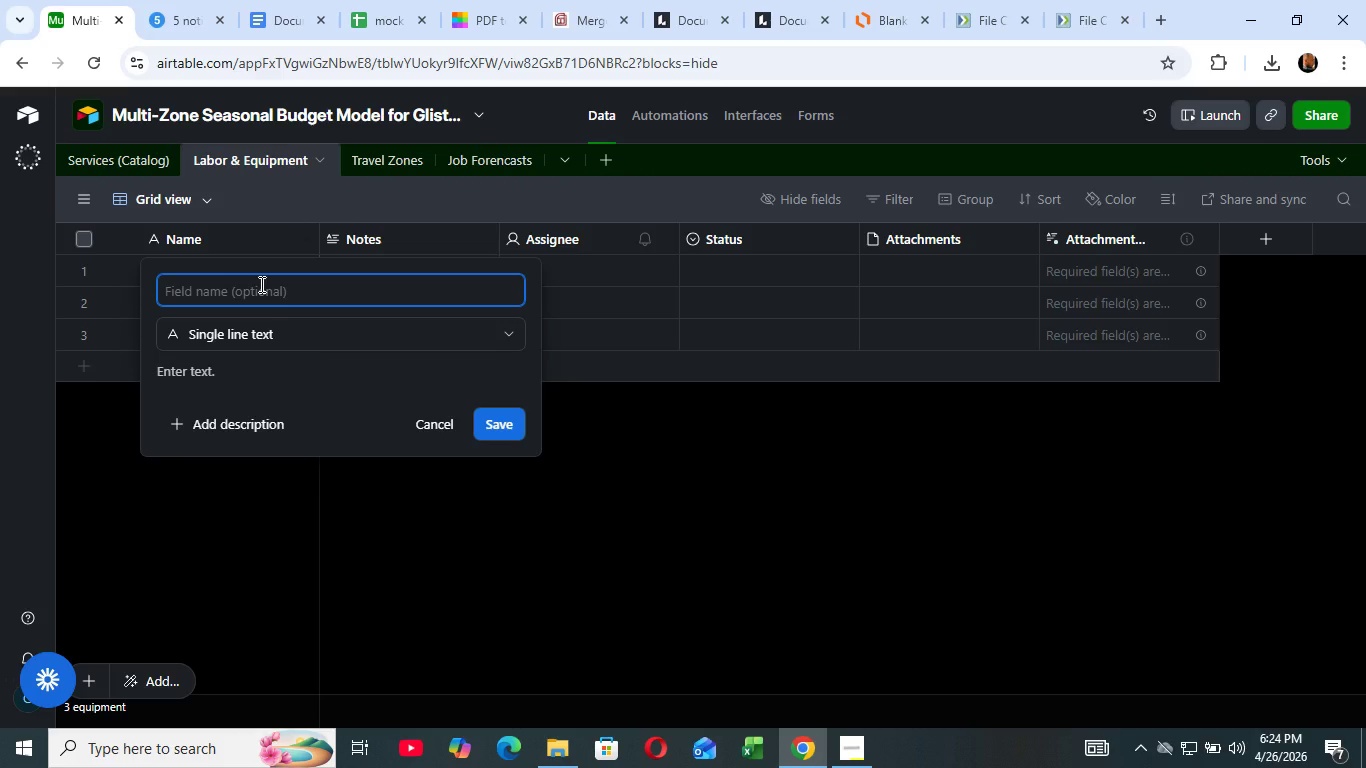 
key(Backspace)
 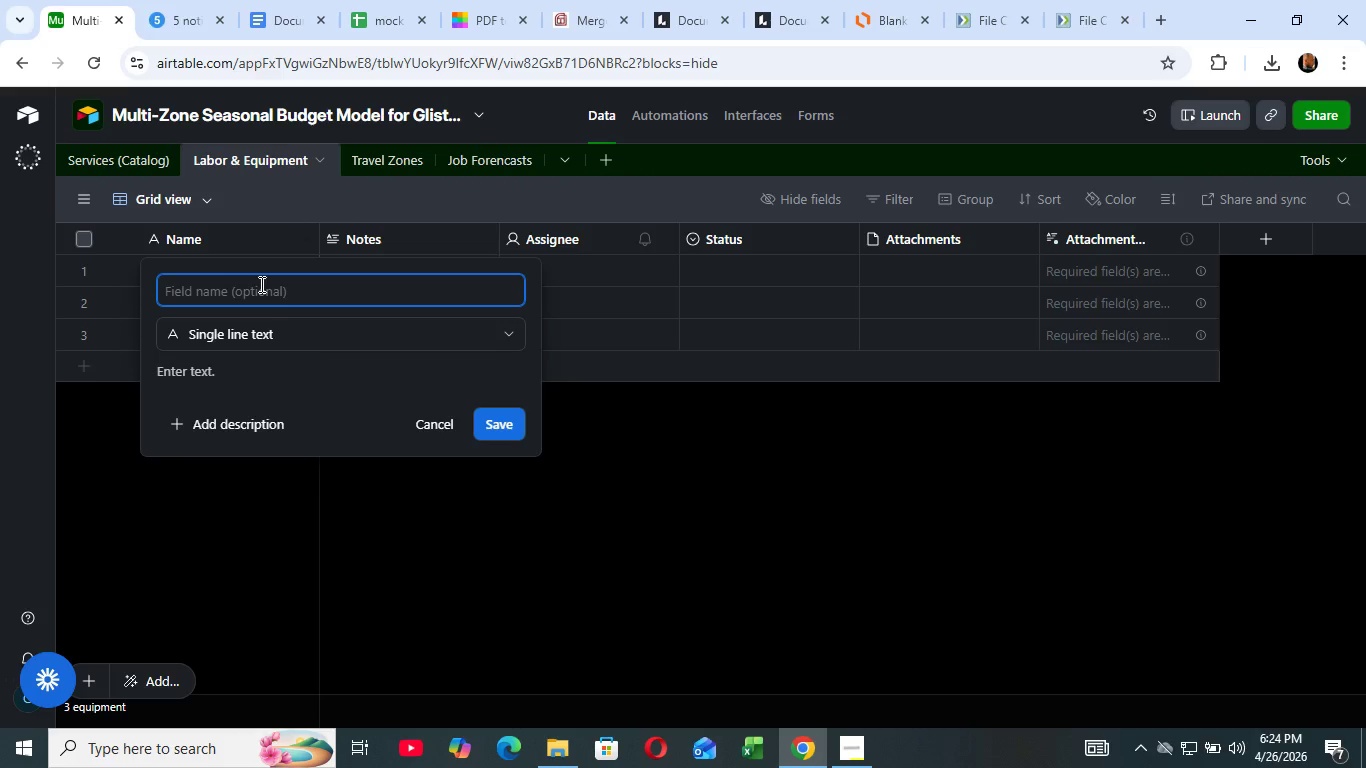 
key(Backspace)
 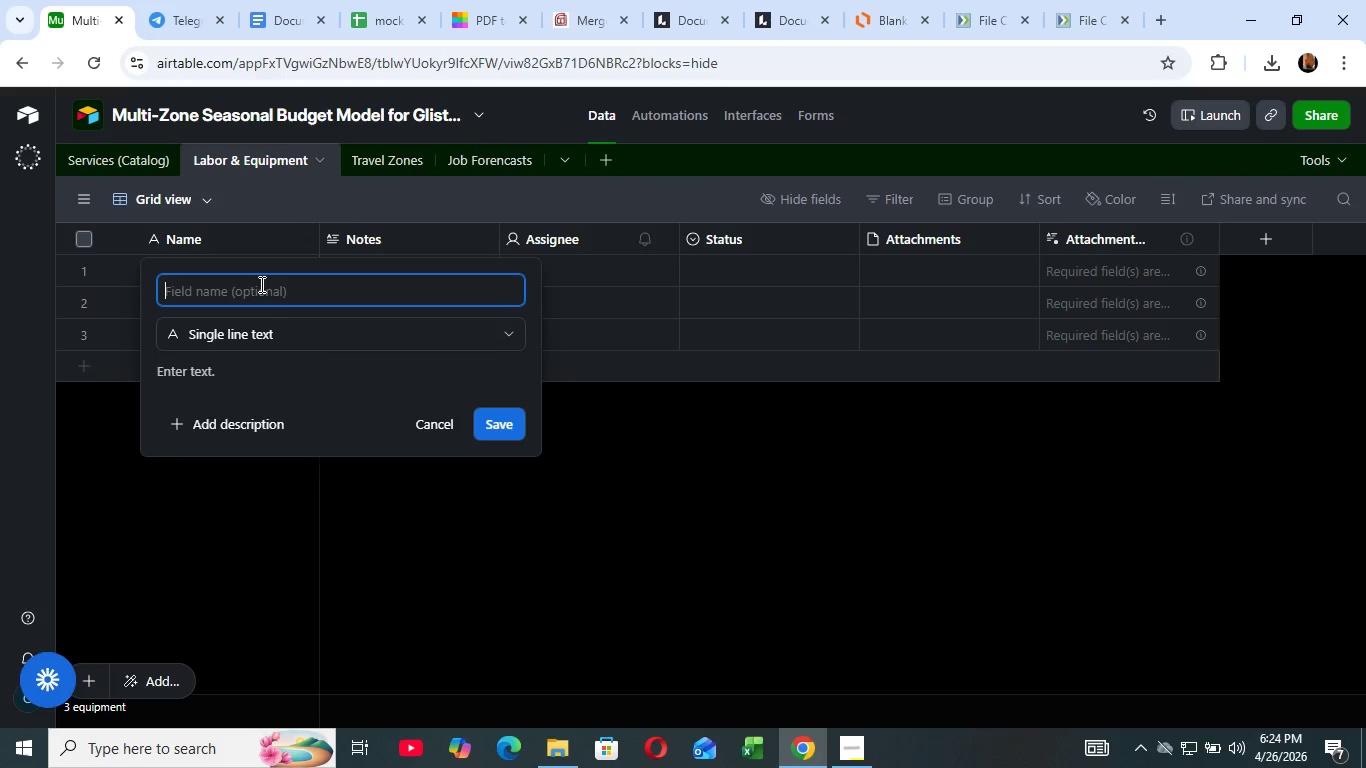 
key(Backspace)
 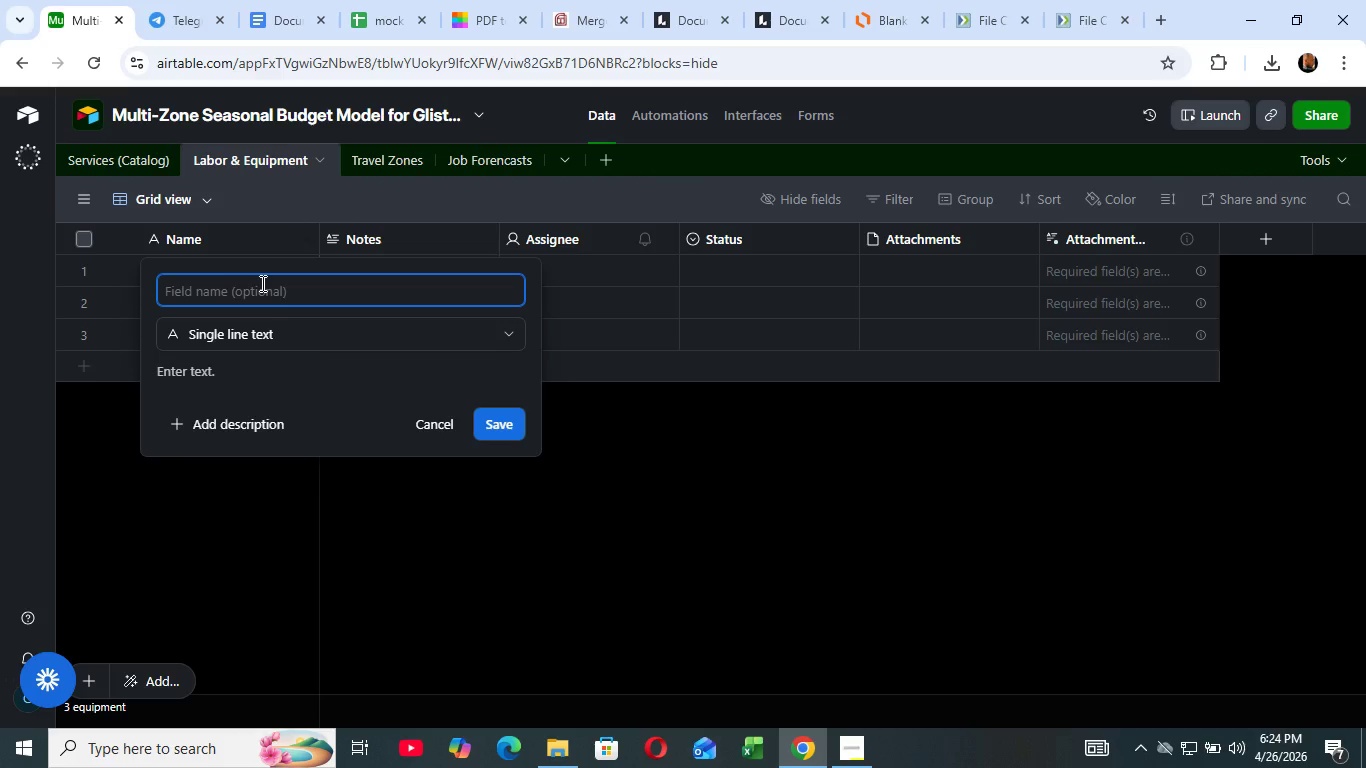 
type(Resource NAME)
 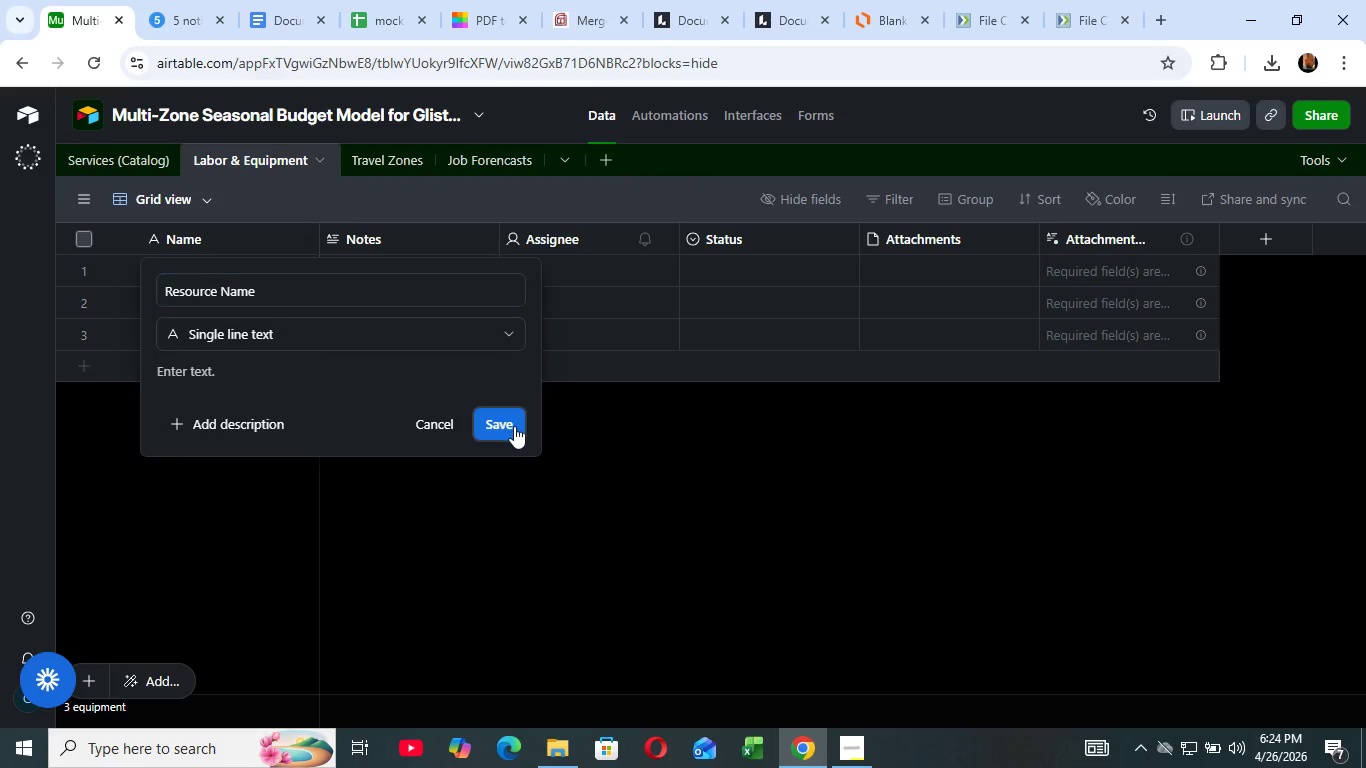 
left_click([514, 426])
 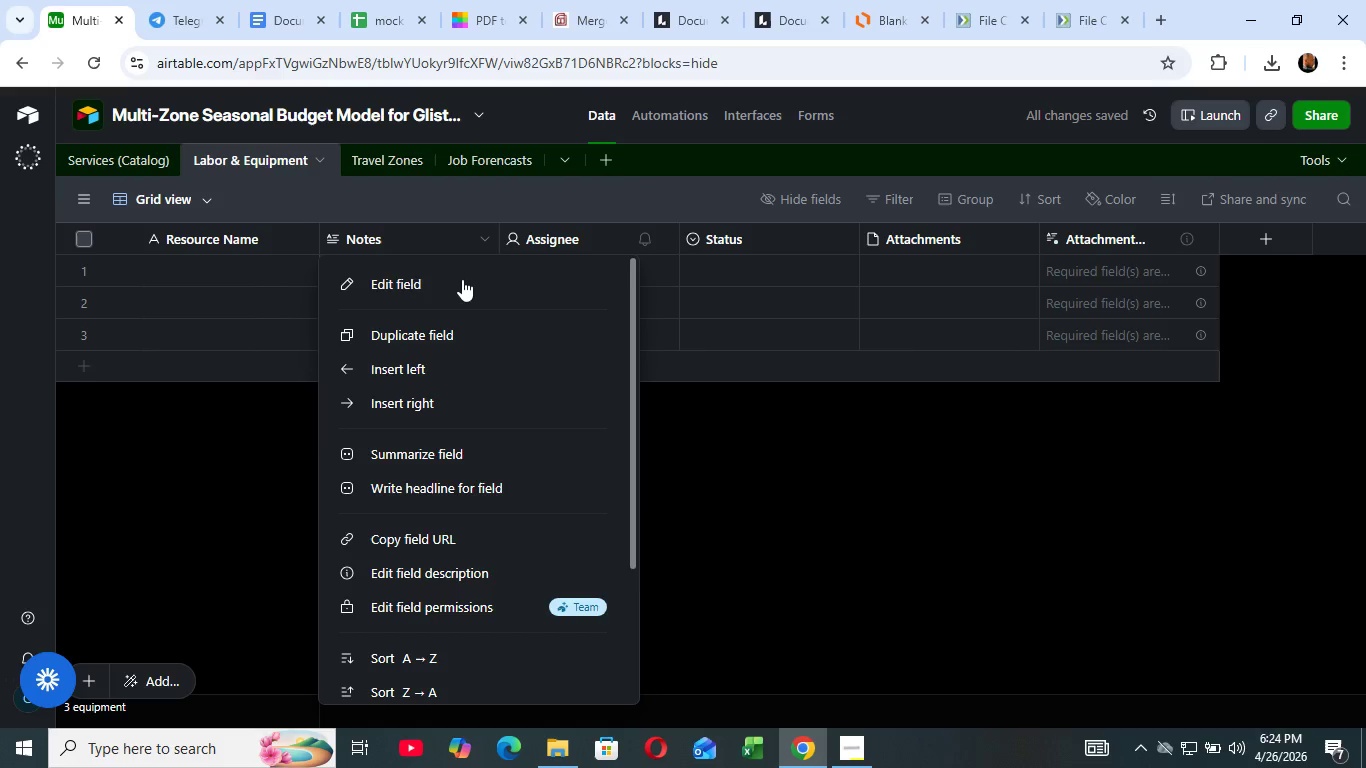 
left_click([462, 279])
 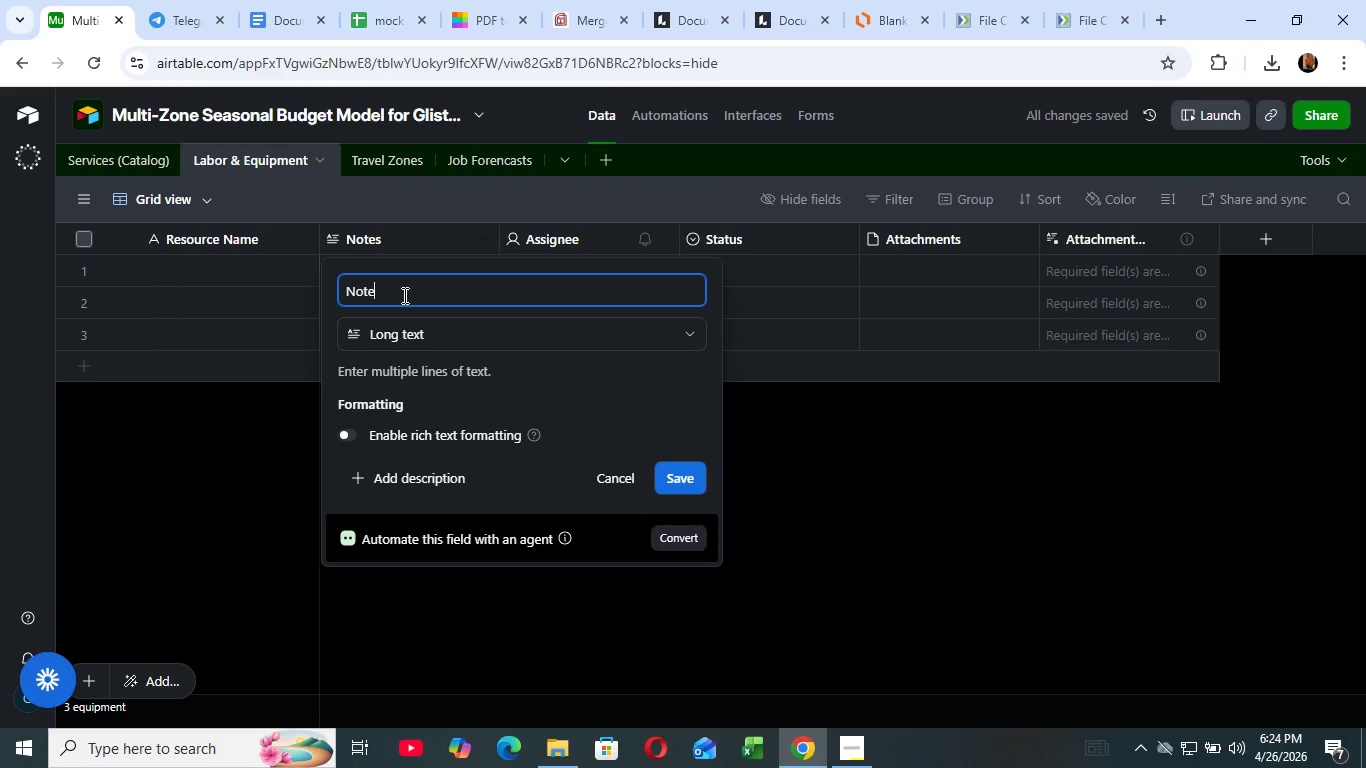 
key(Backspace)
 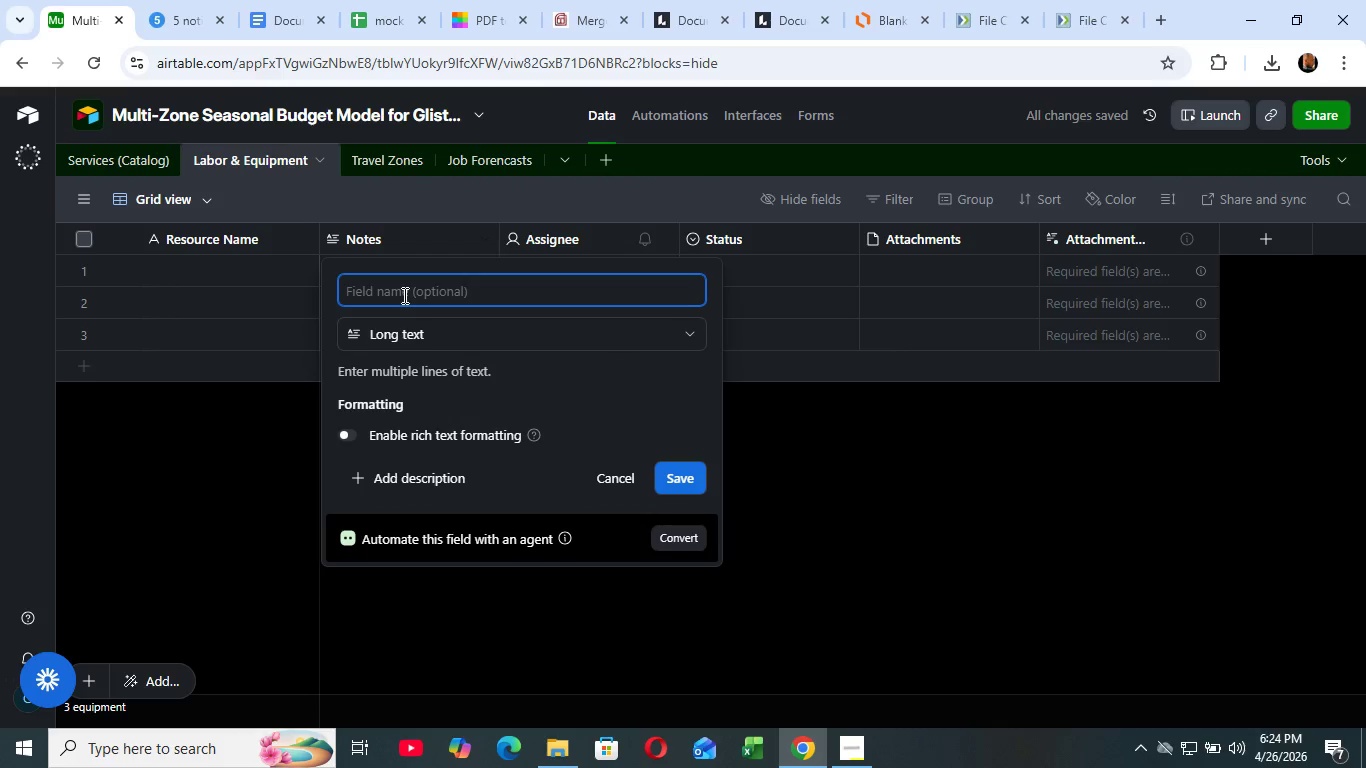 
key(Backspace)
 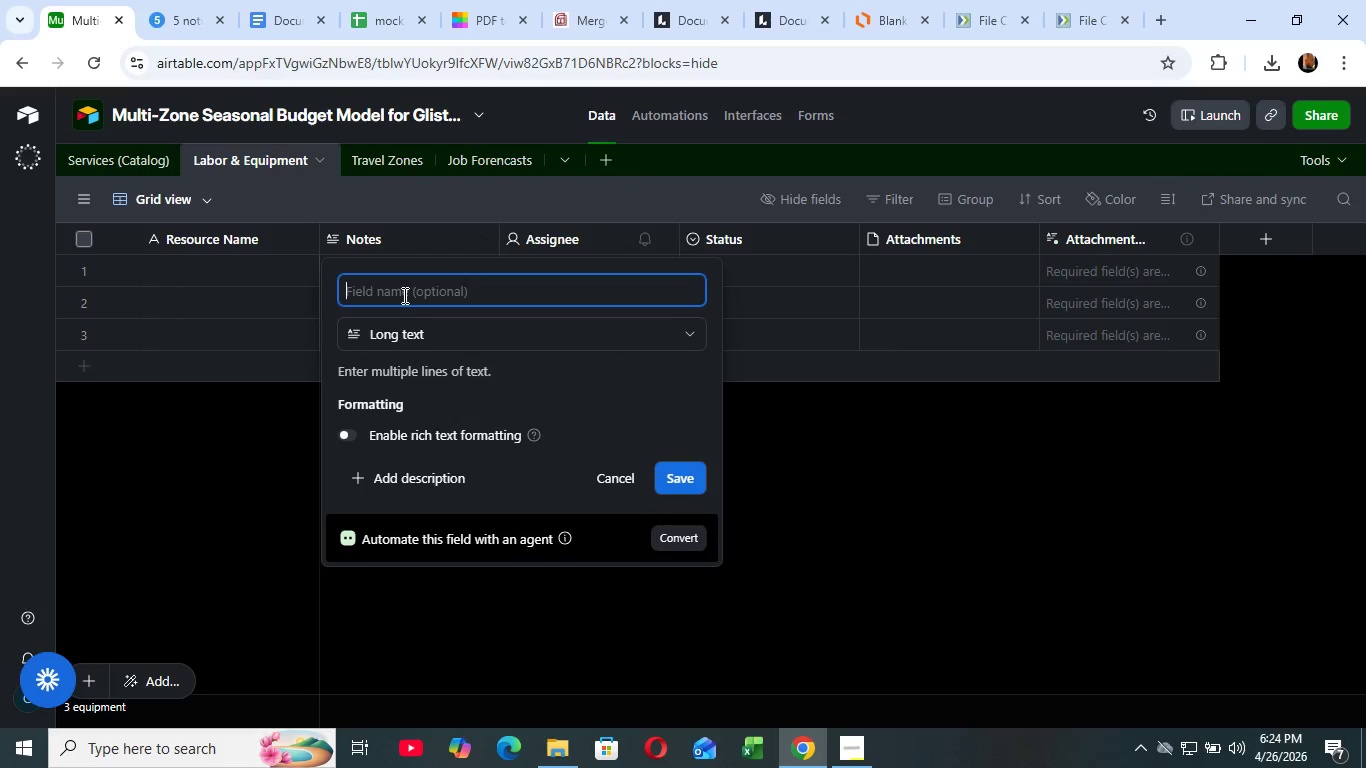 
key(Backspace)
 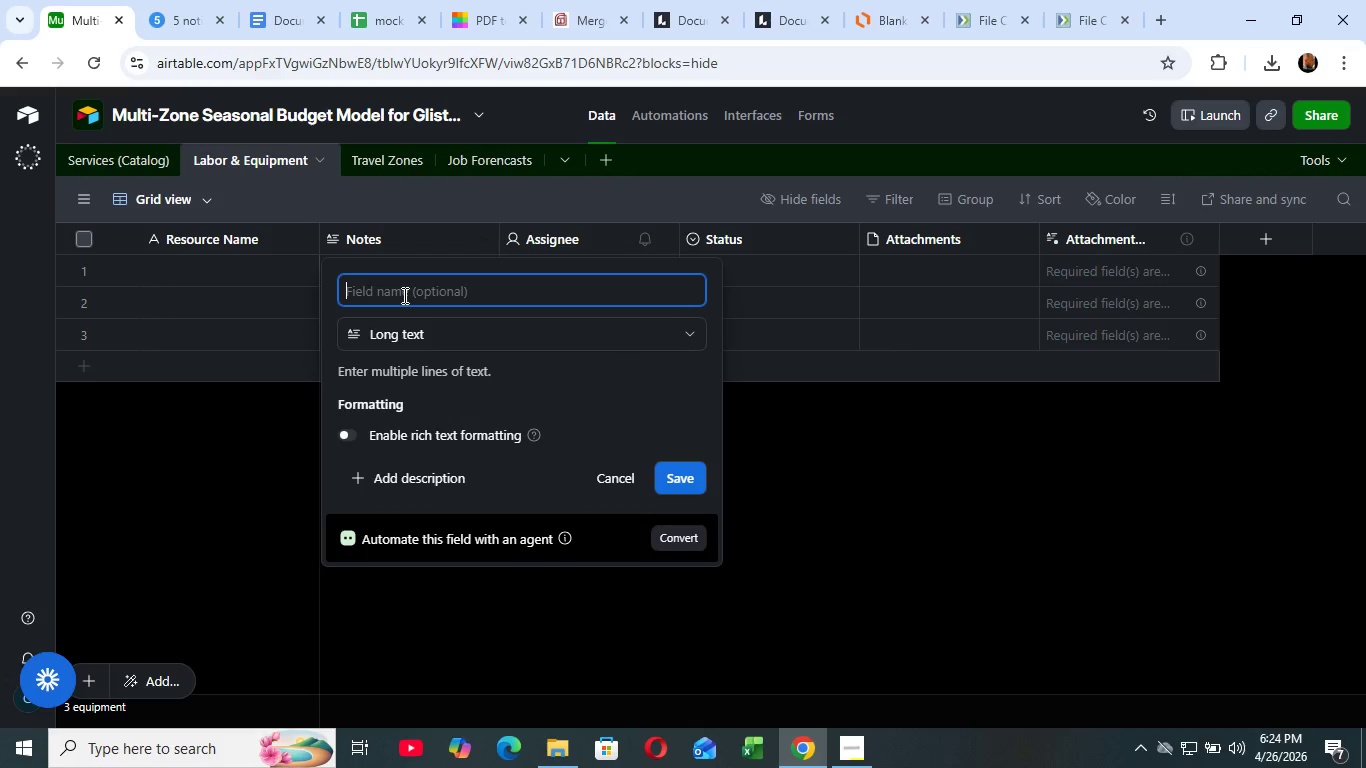 
key(Backspace)
 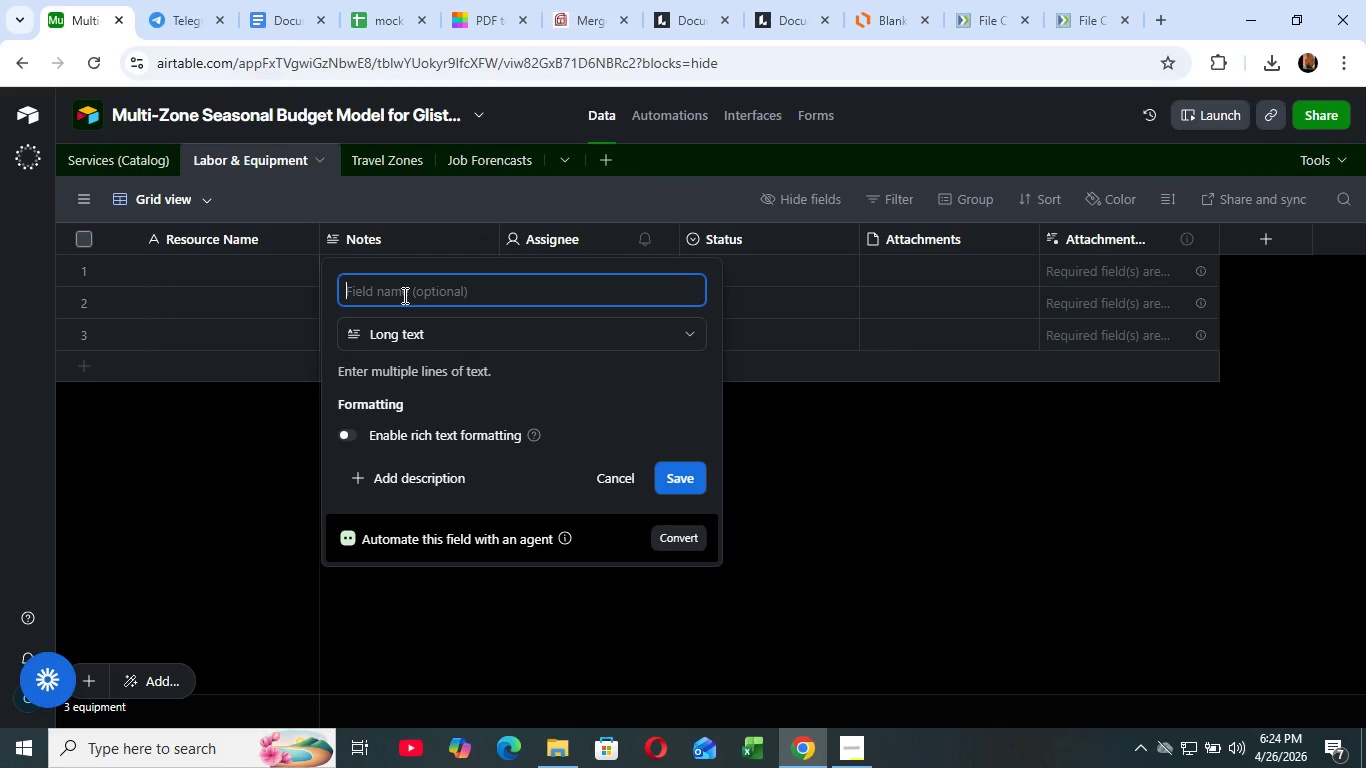 
key(Backspace)
 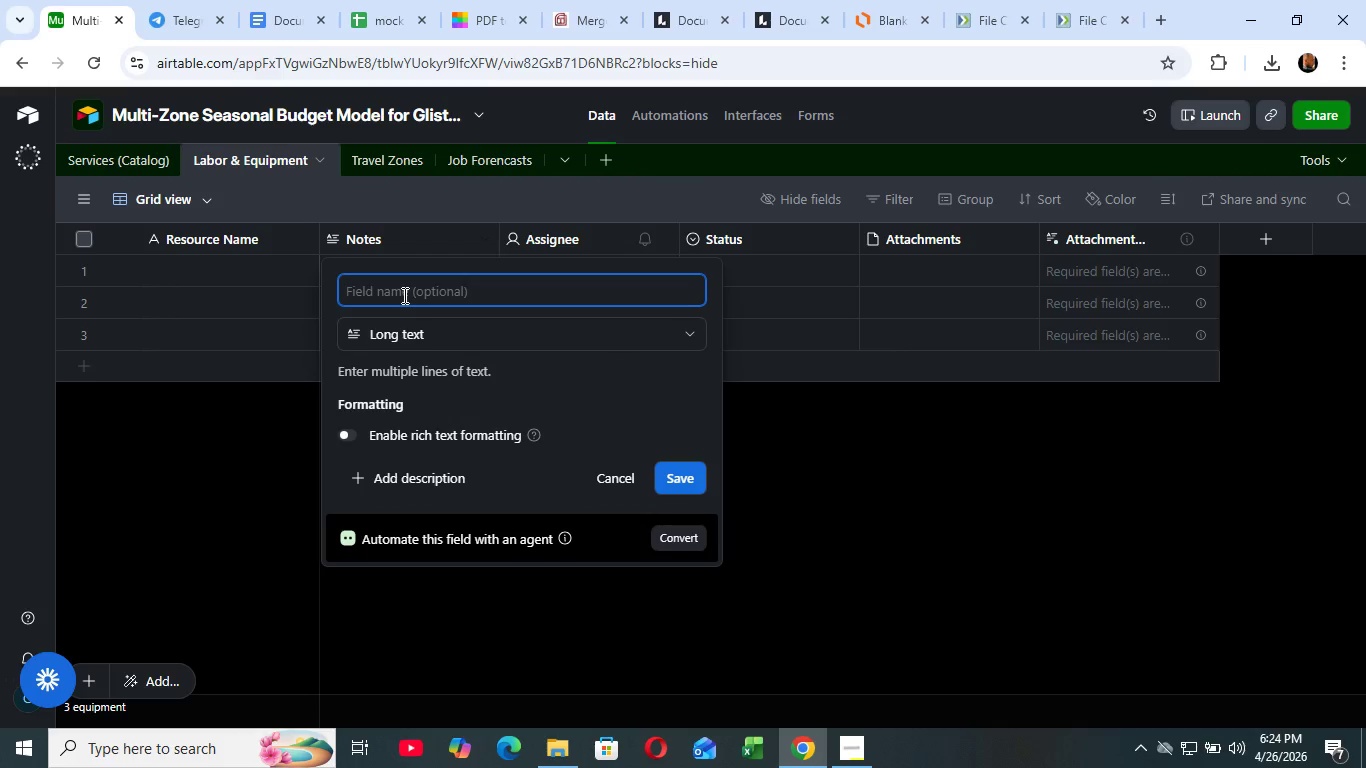 
key(Backspace)
 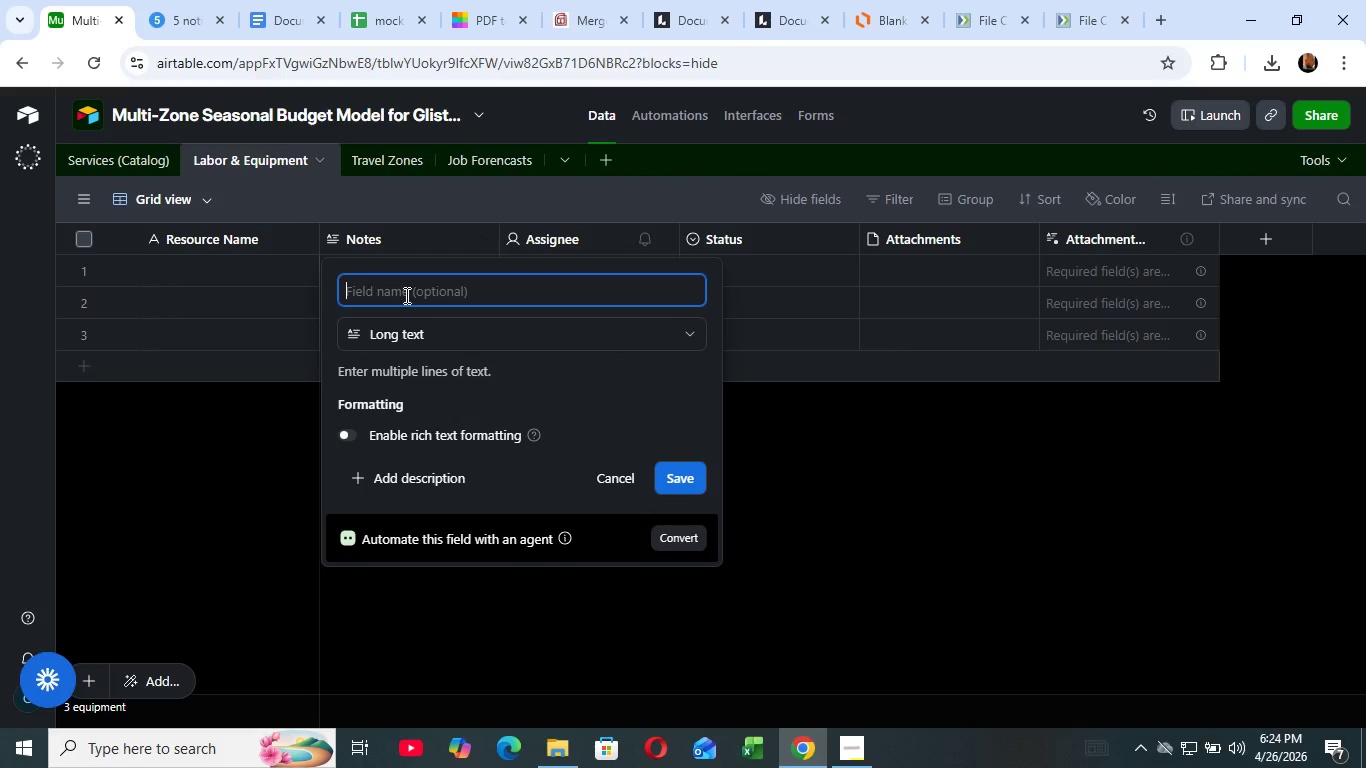 
type(Weighted )
 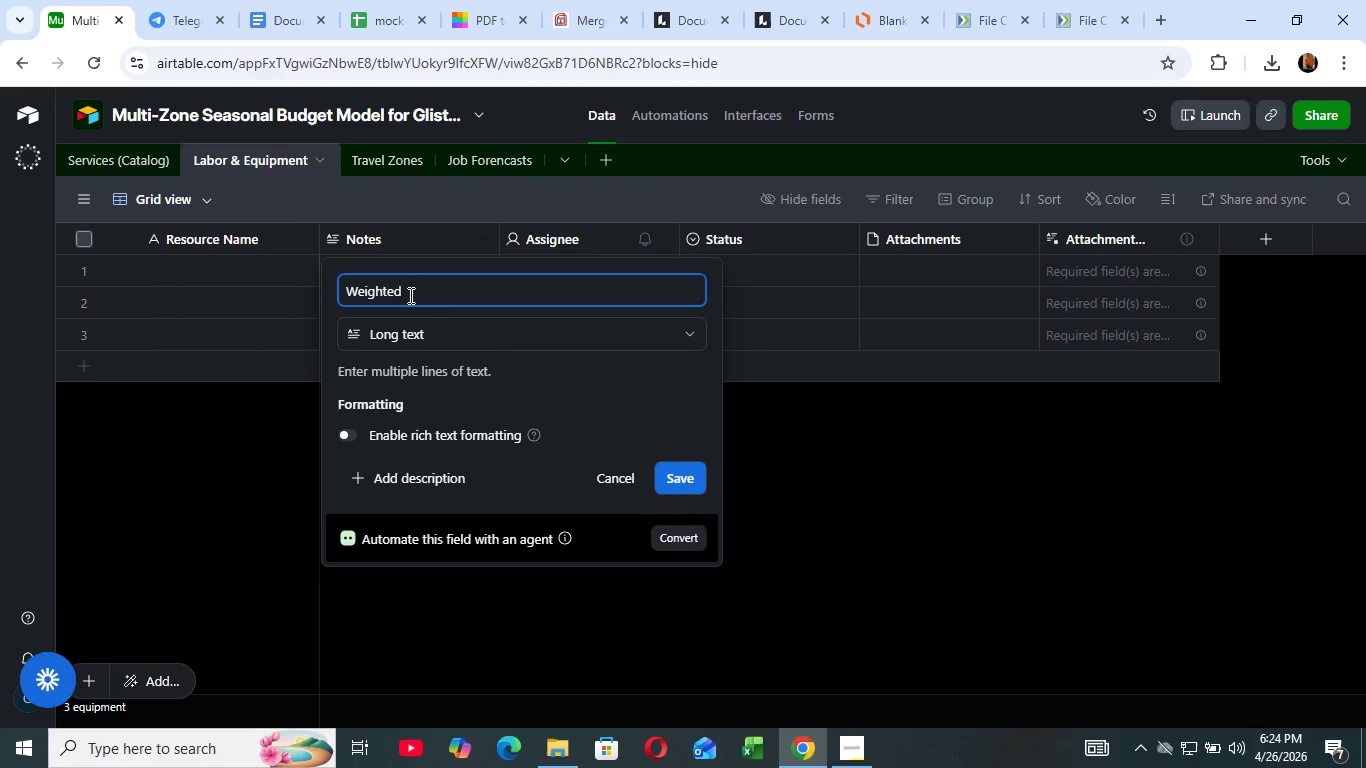 
type(HOUrly Rate)
 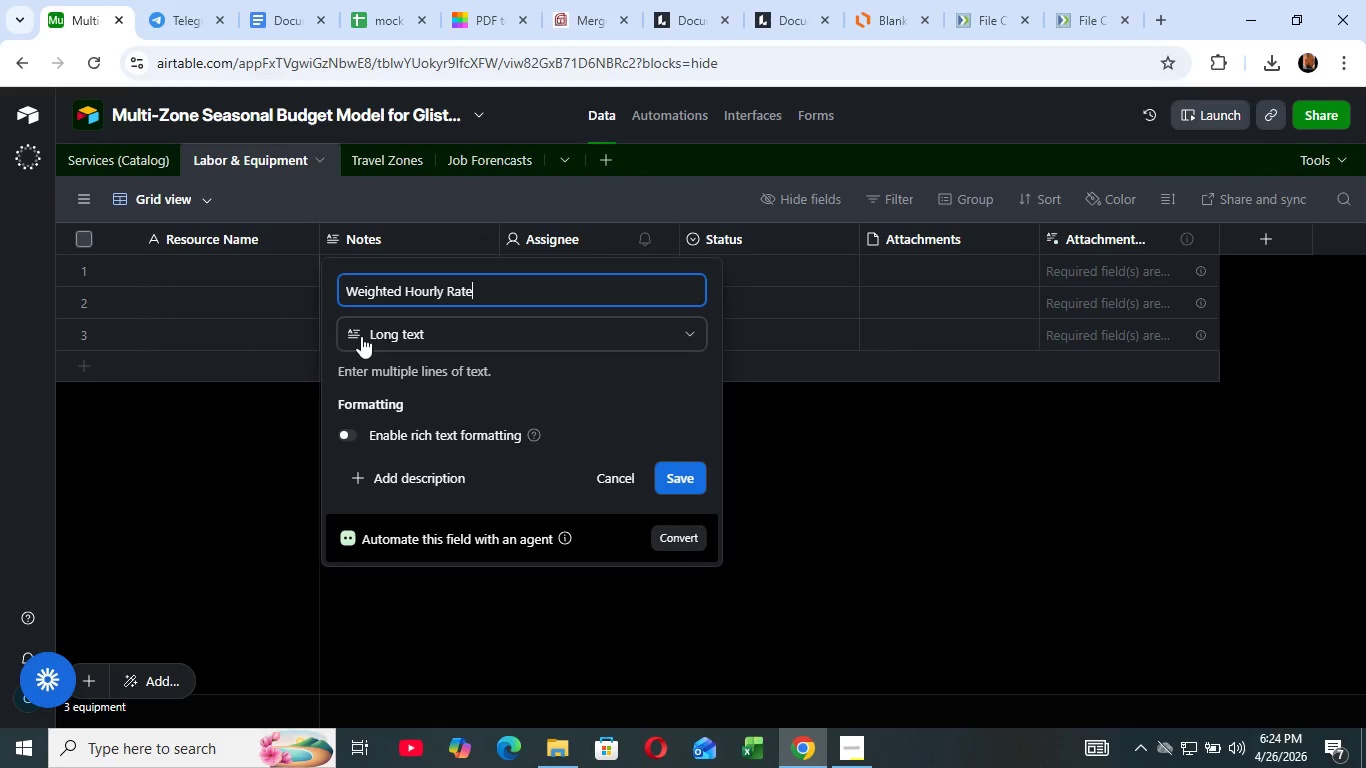 
wait(5.12)
 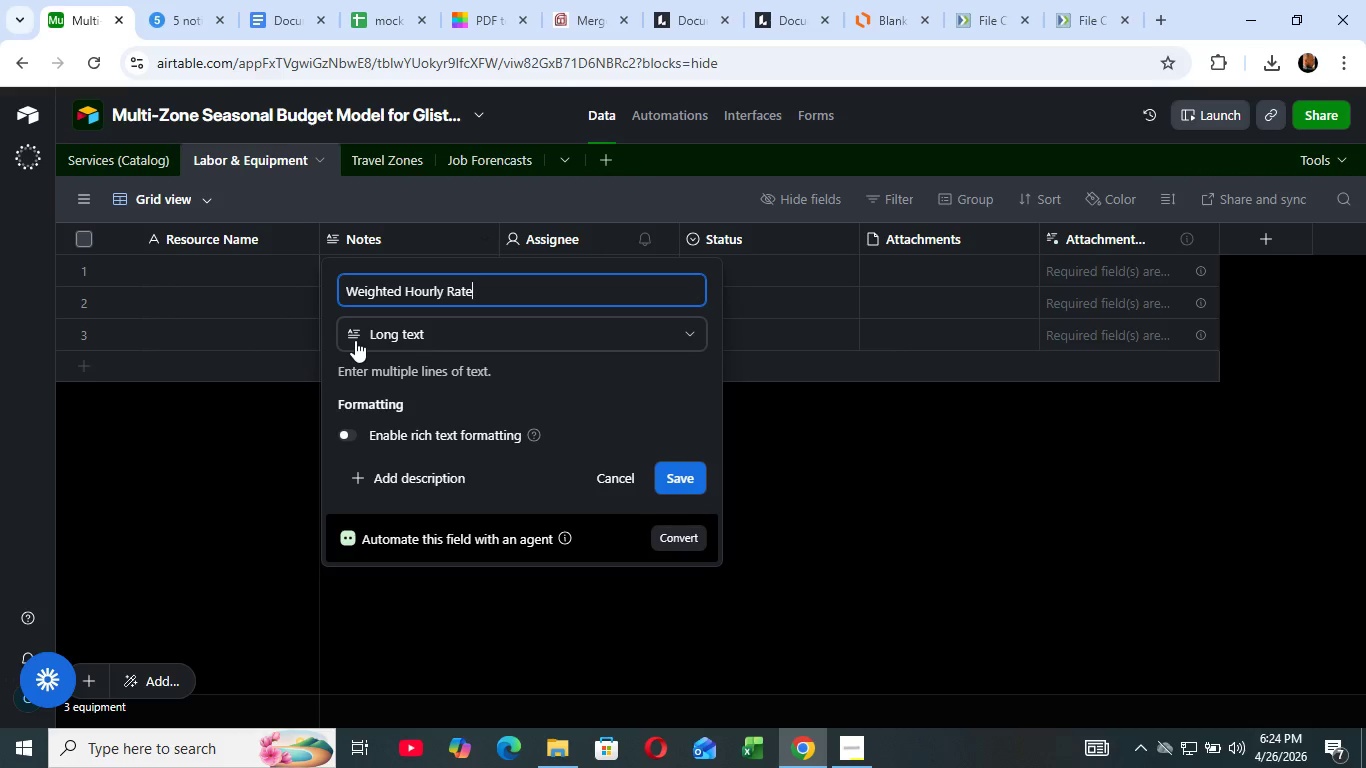 
left_click([382, 344])
 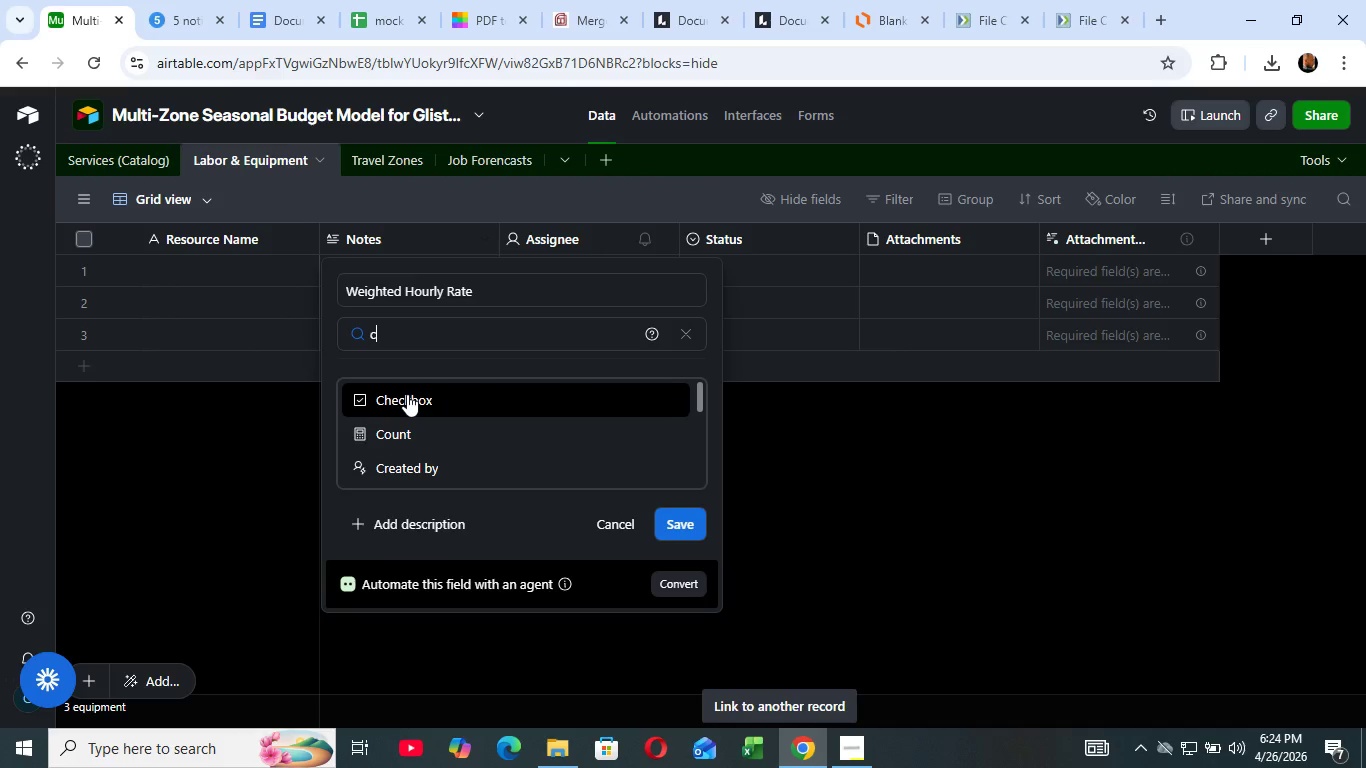 
type(cu)
 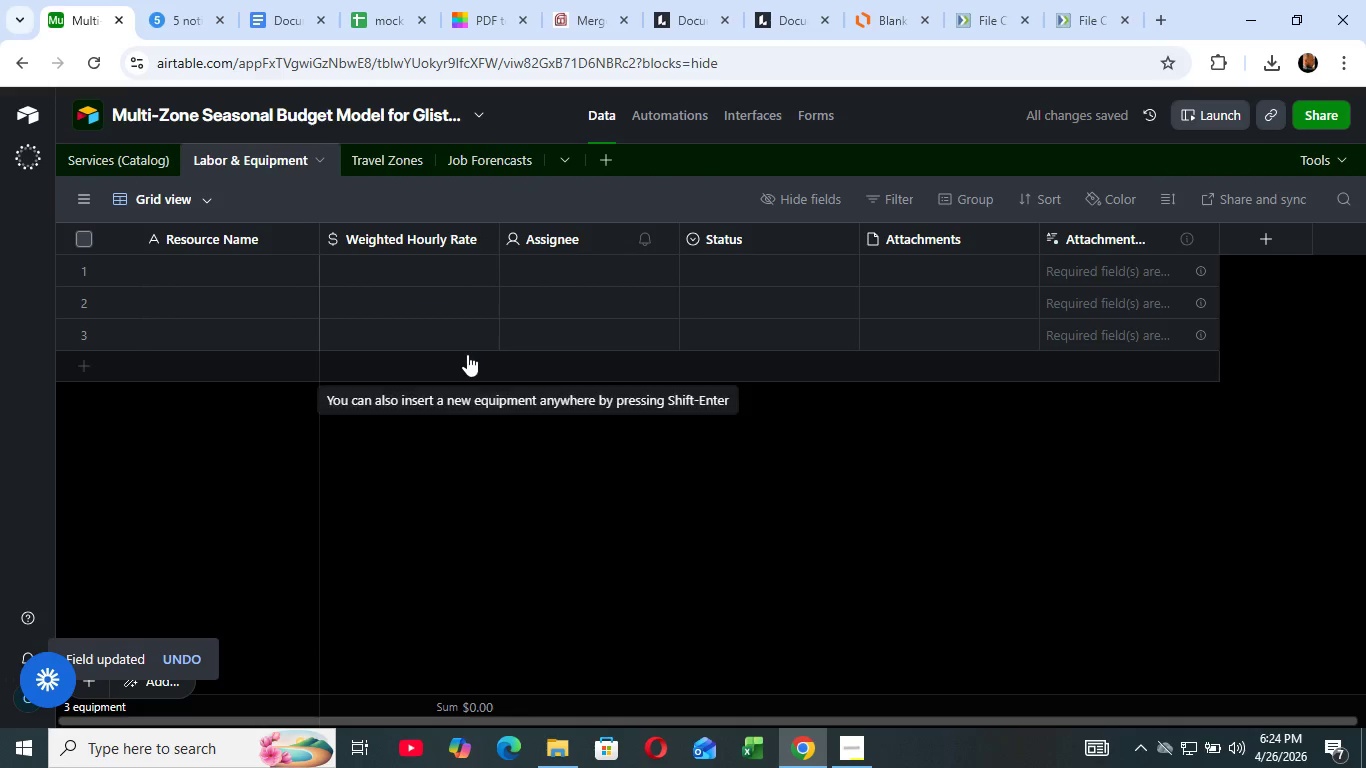 
wait(10.25)
 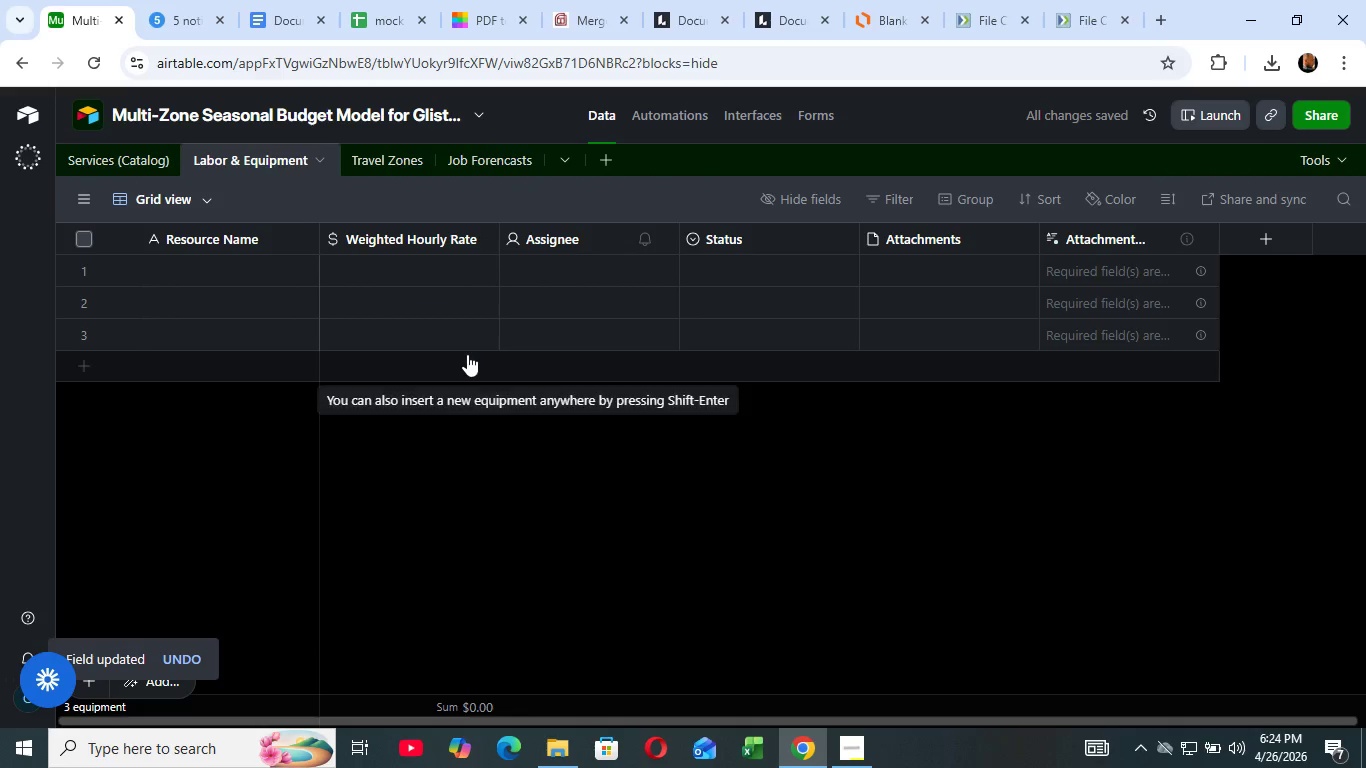 
left_click([668, 229])
 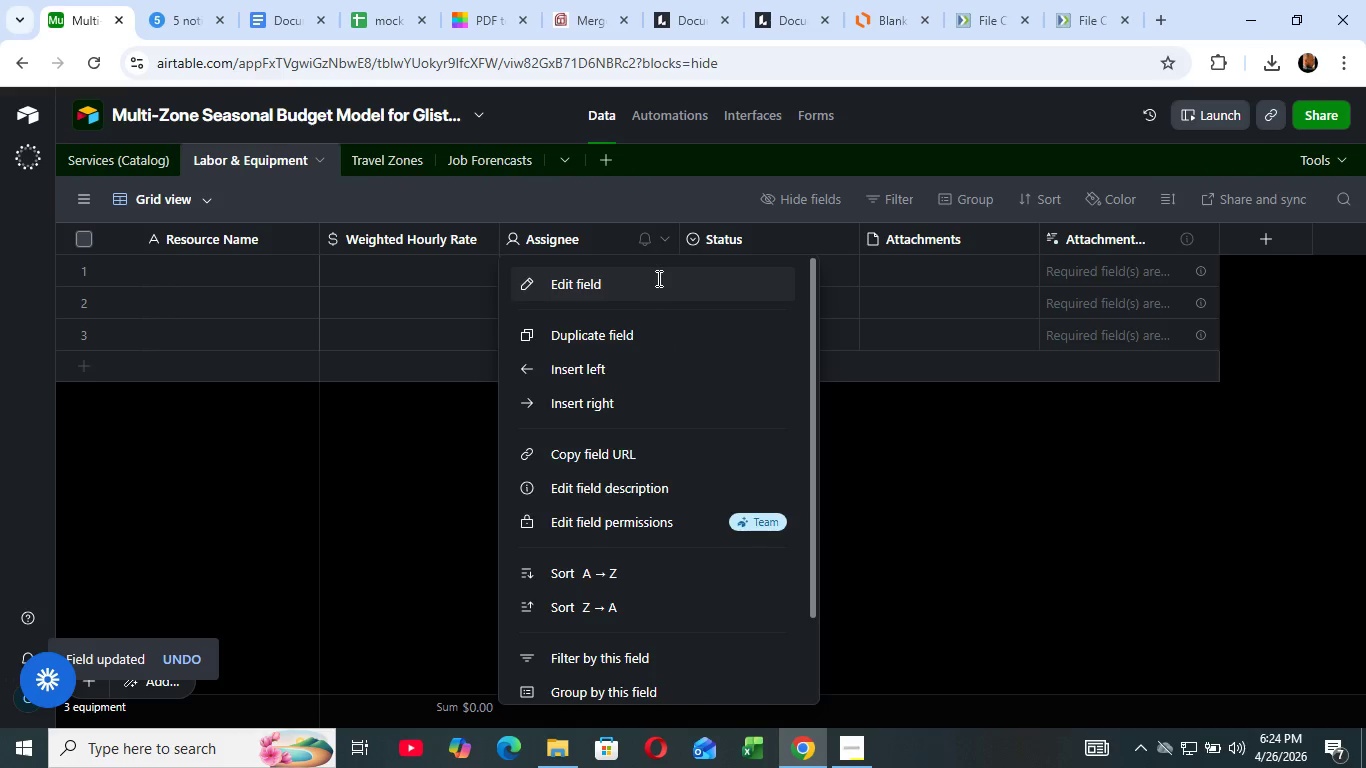 
left_click([658, 278])
 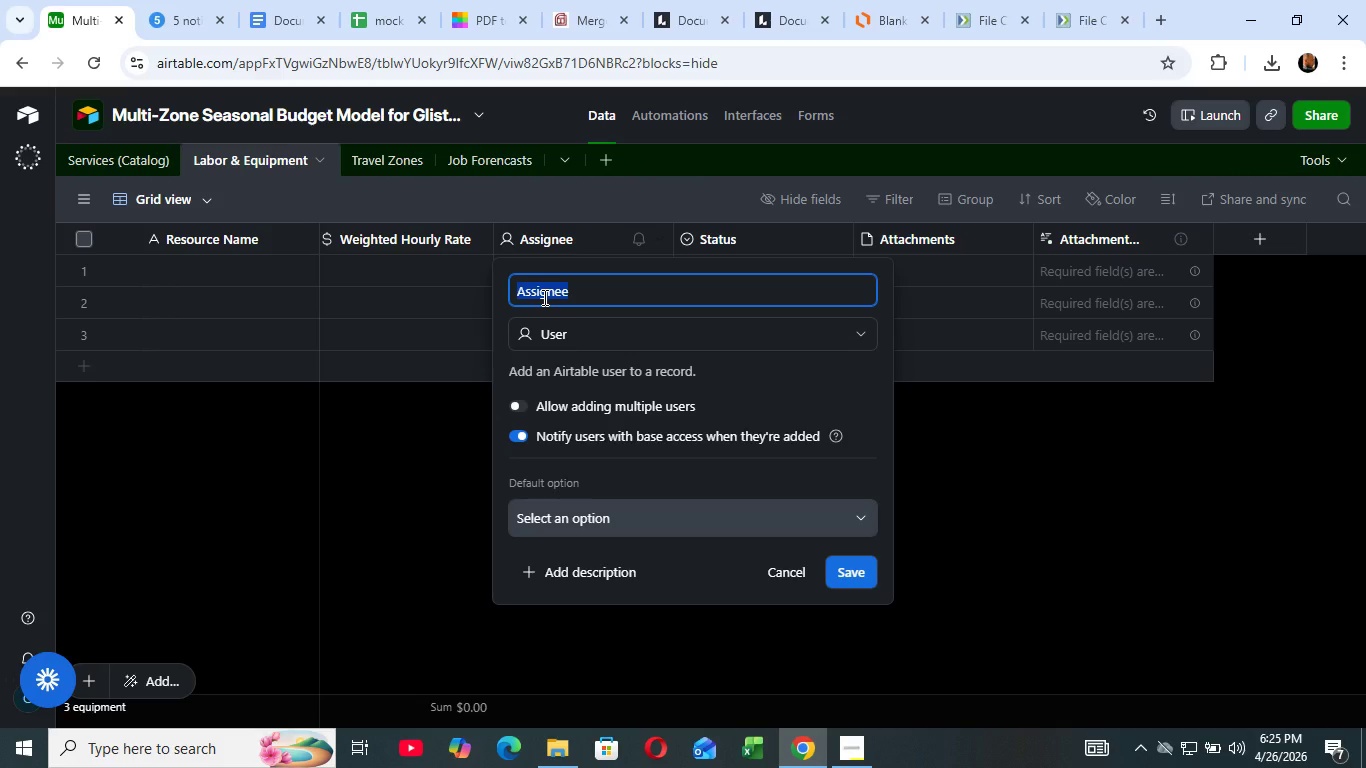 
double_click([545, 297])
 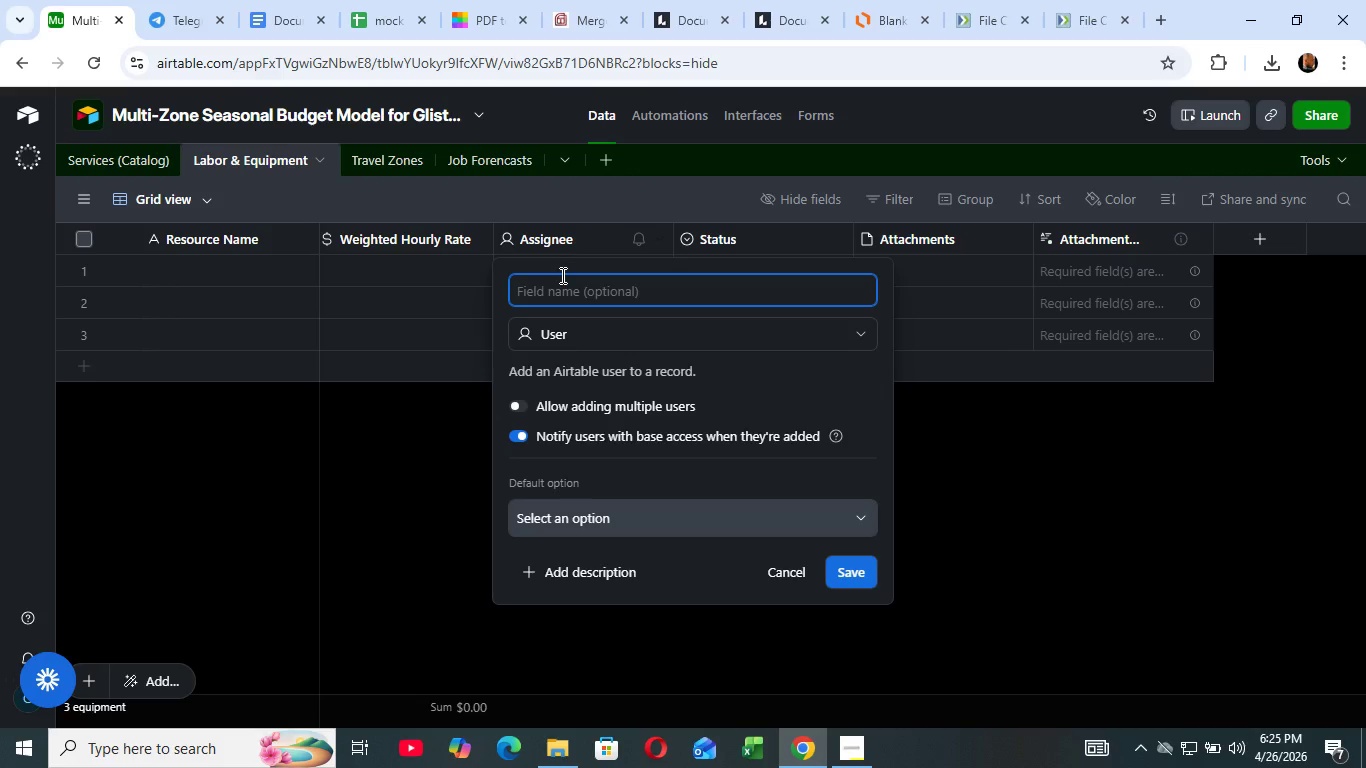 
key(Backspace)
type(Daily DEP)
 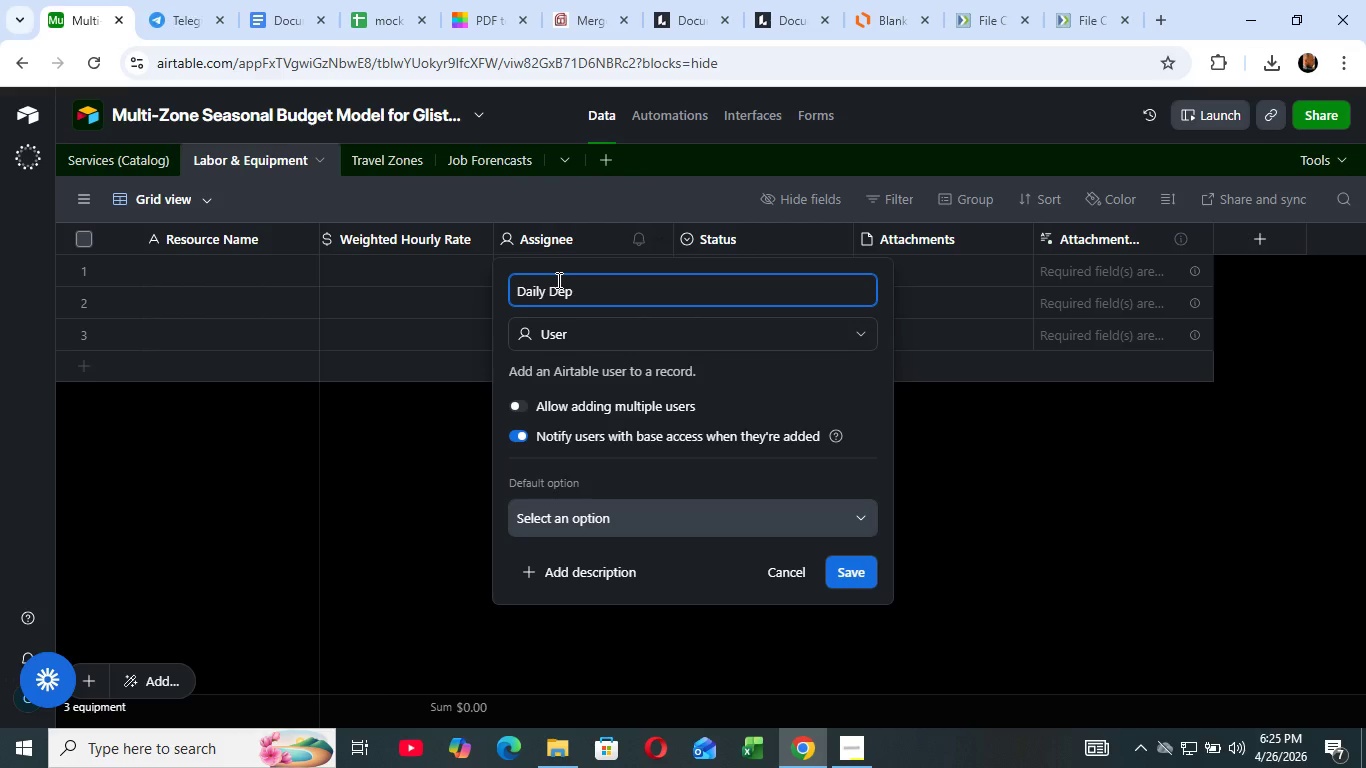 
type(reciati)
 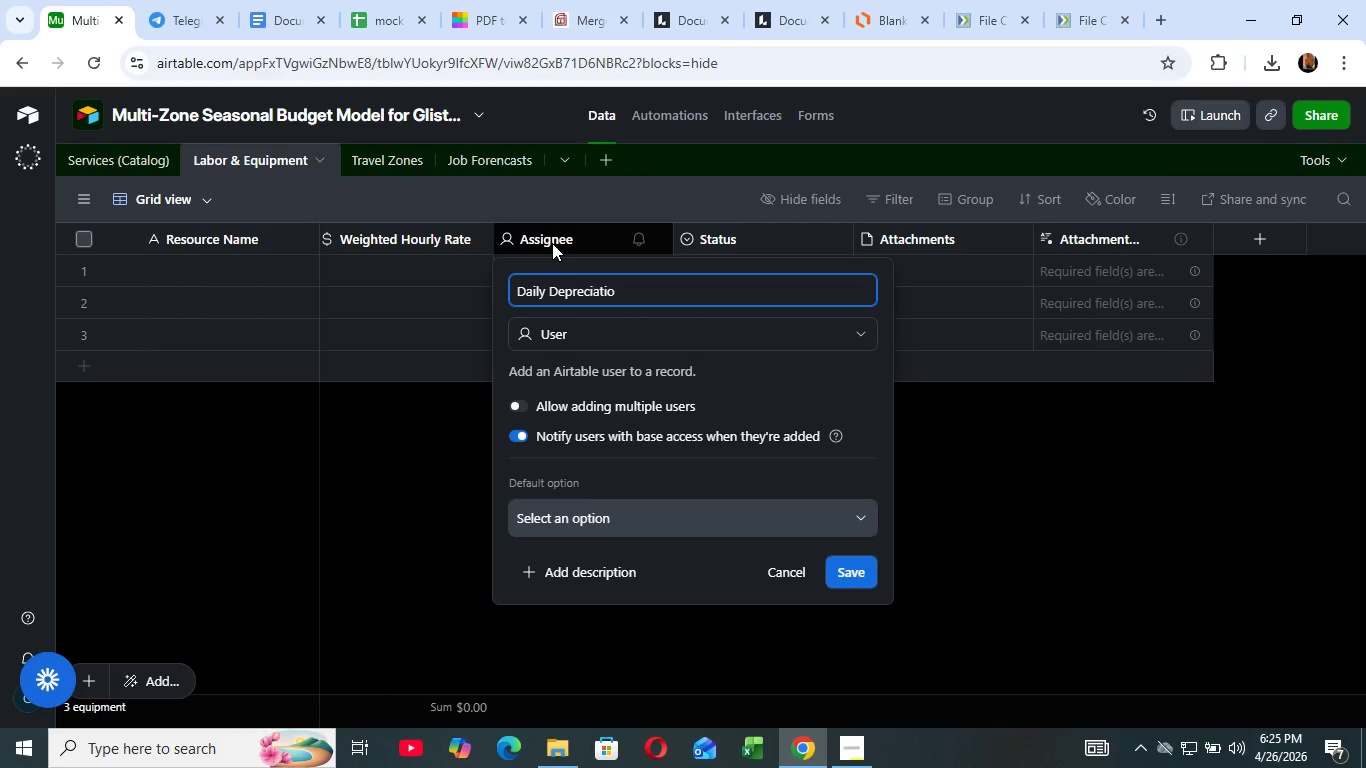 
type(on)
 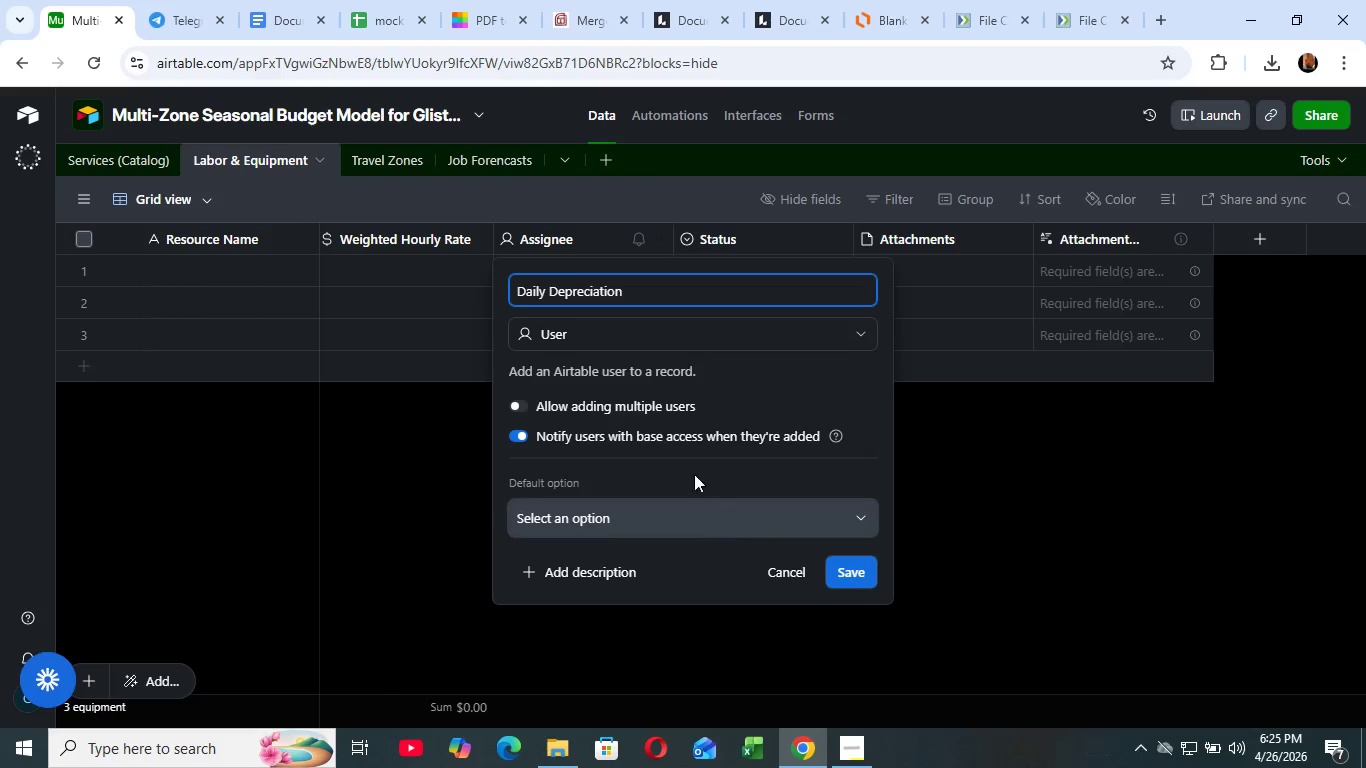 
wait(5.77)
 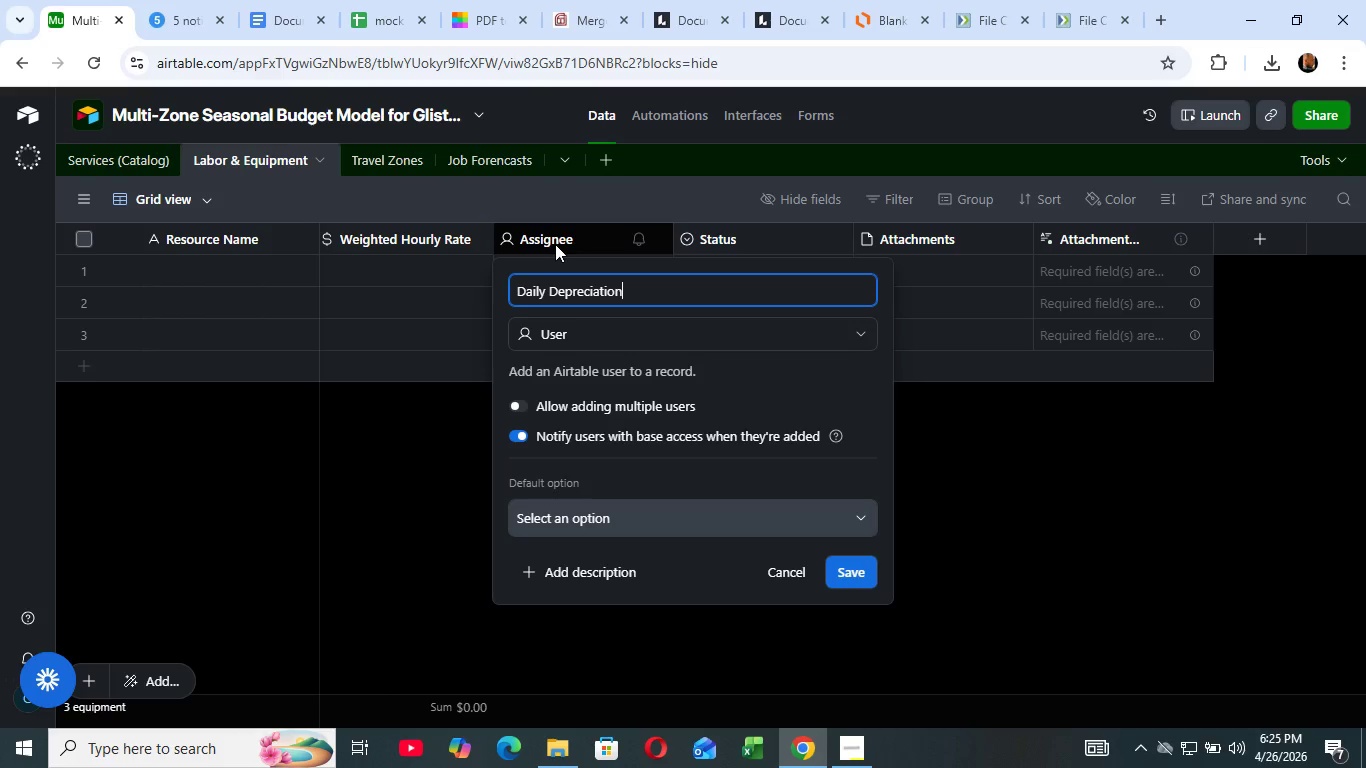 
left_click([598, 341])
 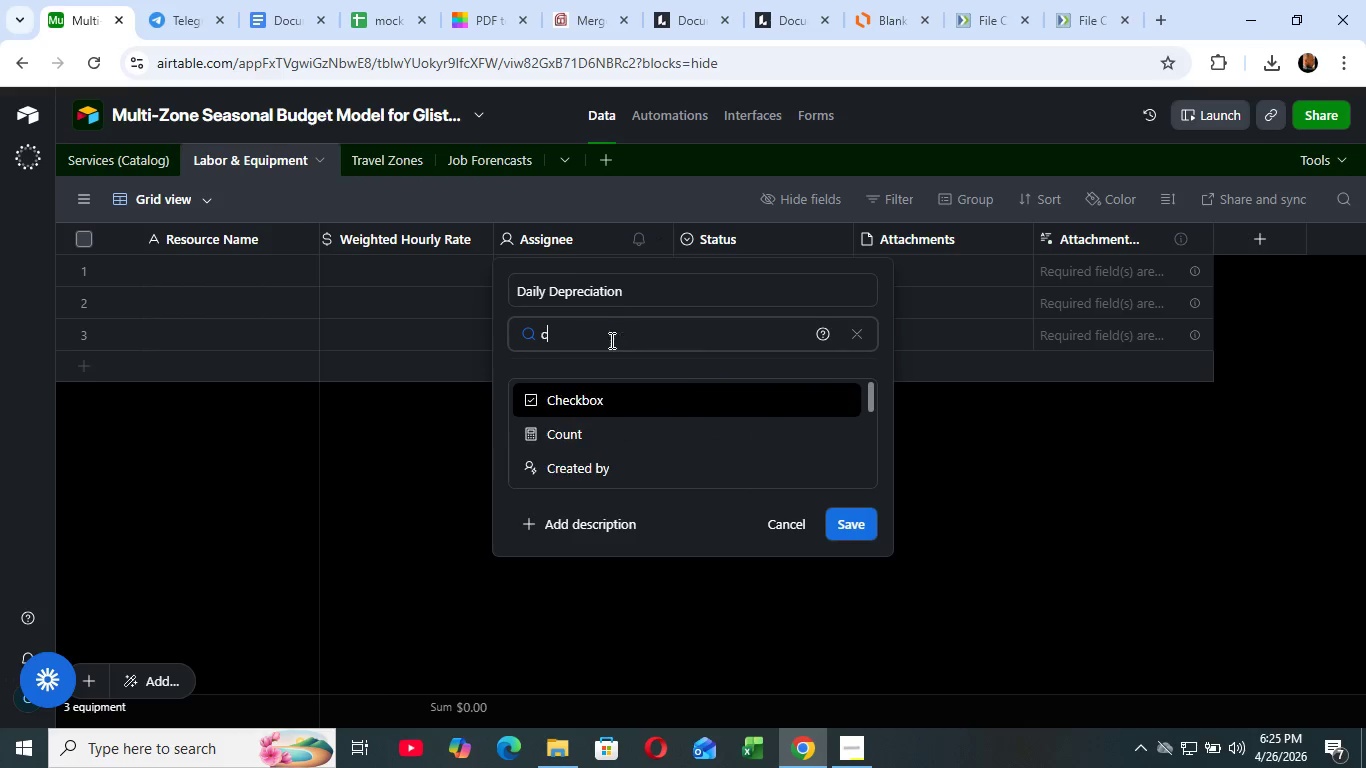 
type(cur)
 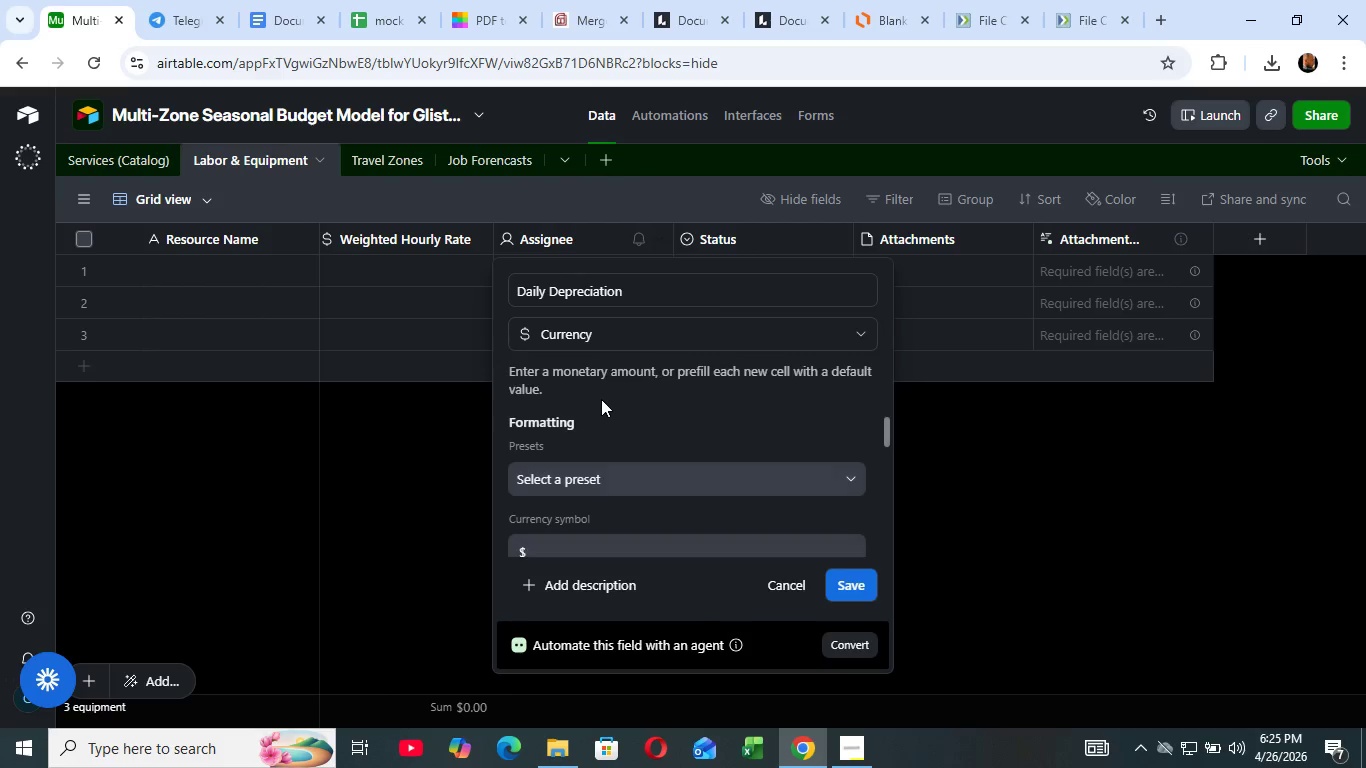 
left_click([601, 399])
 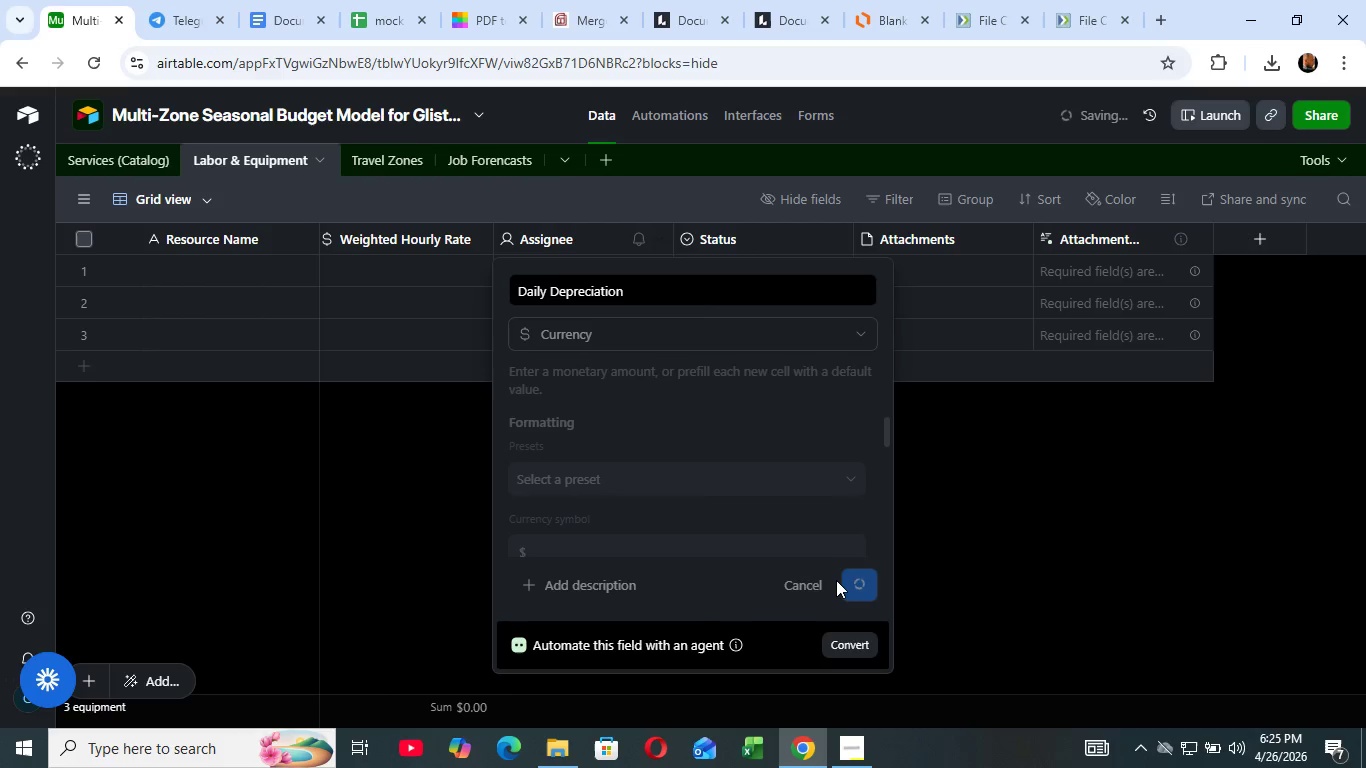 
left_click([836, 580])
 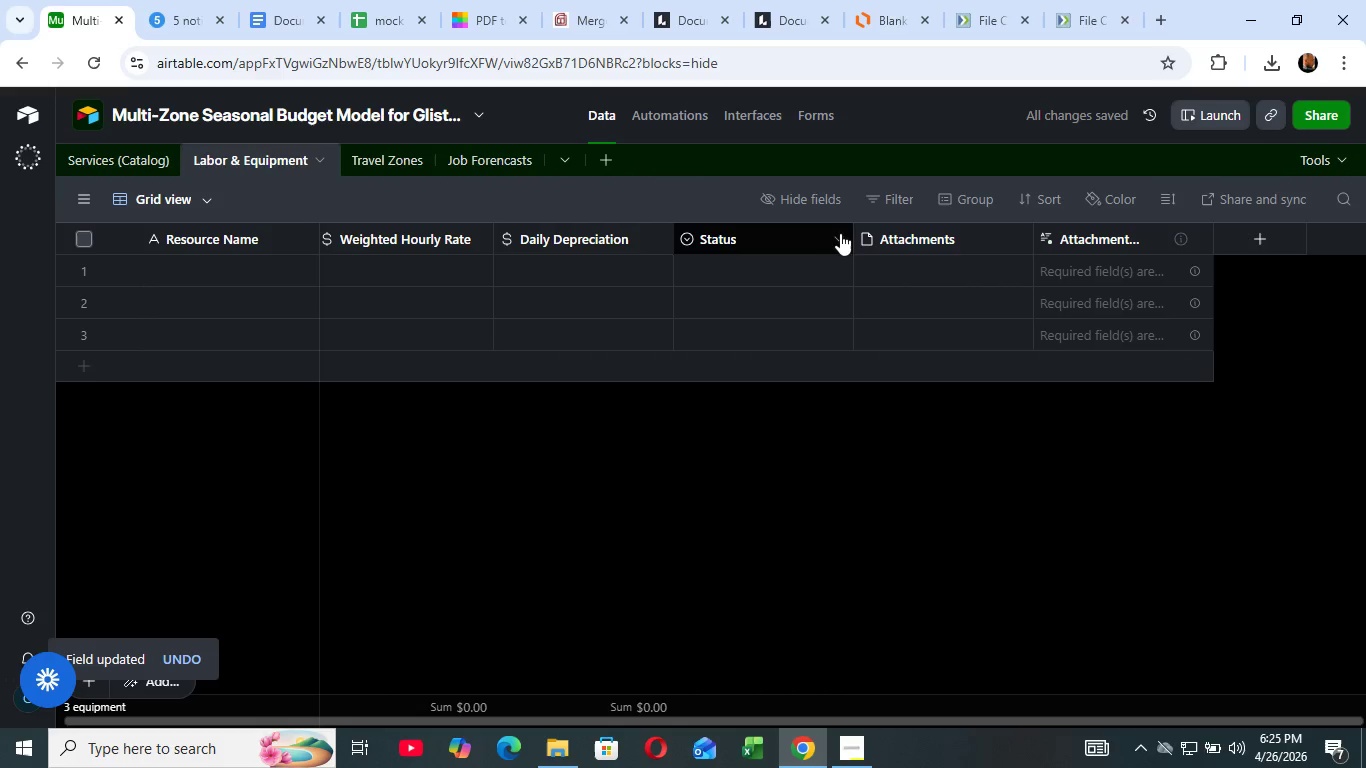 
left_click([841, 231])
 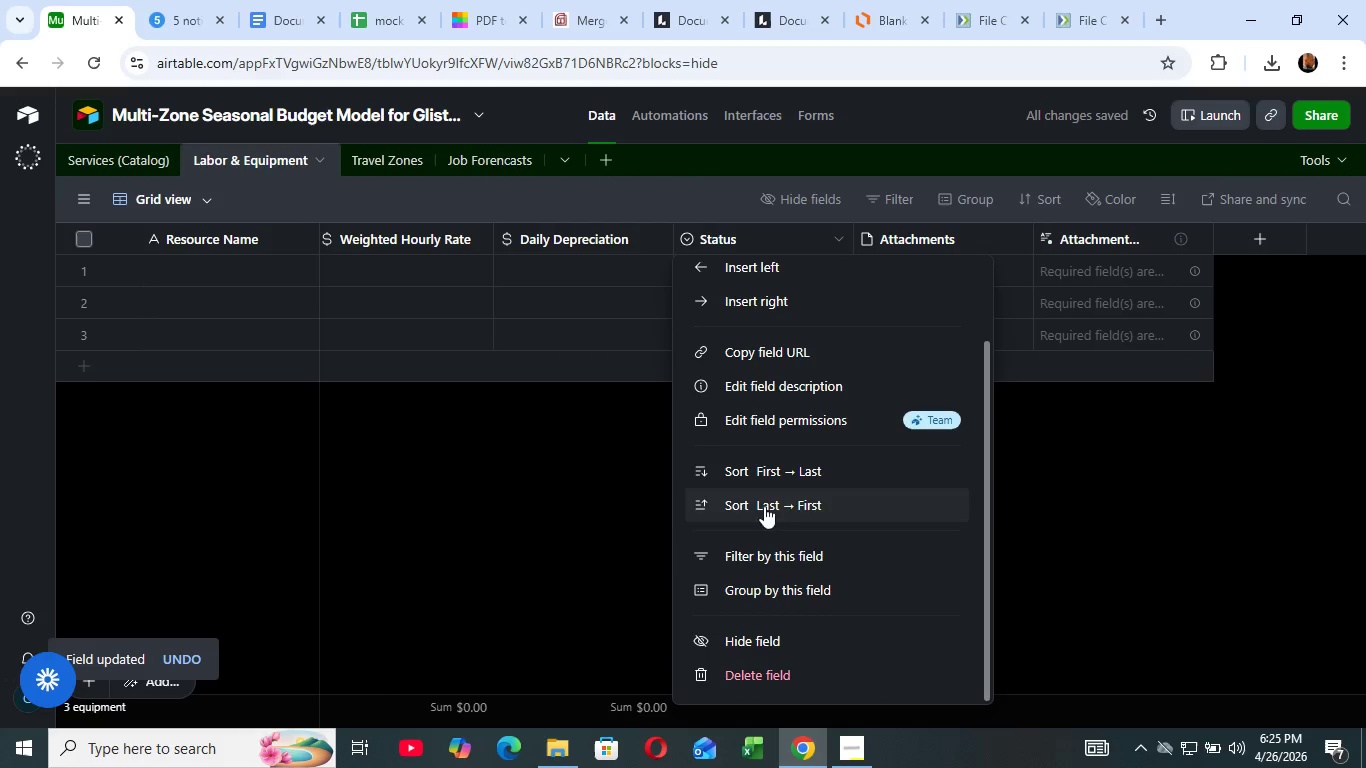 
scroll: coordinate [770, 453], scroll_direction: down, amount: 11.0
 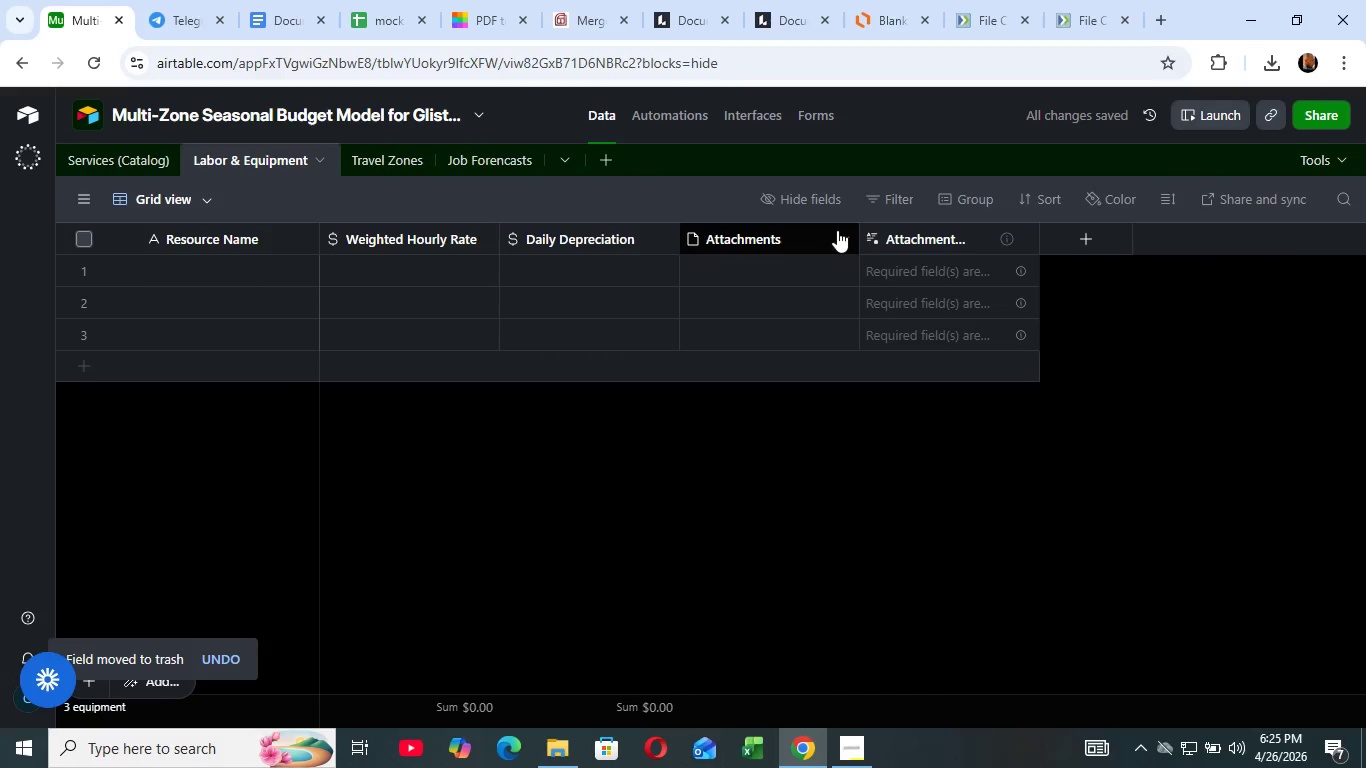 
left_click([837, 230])
 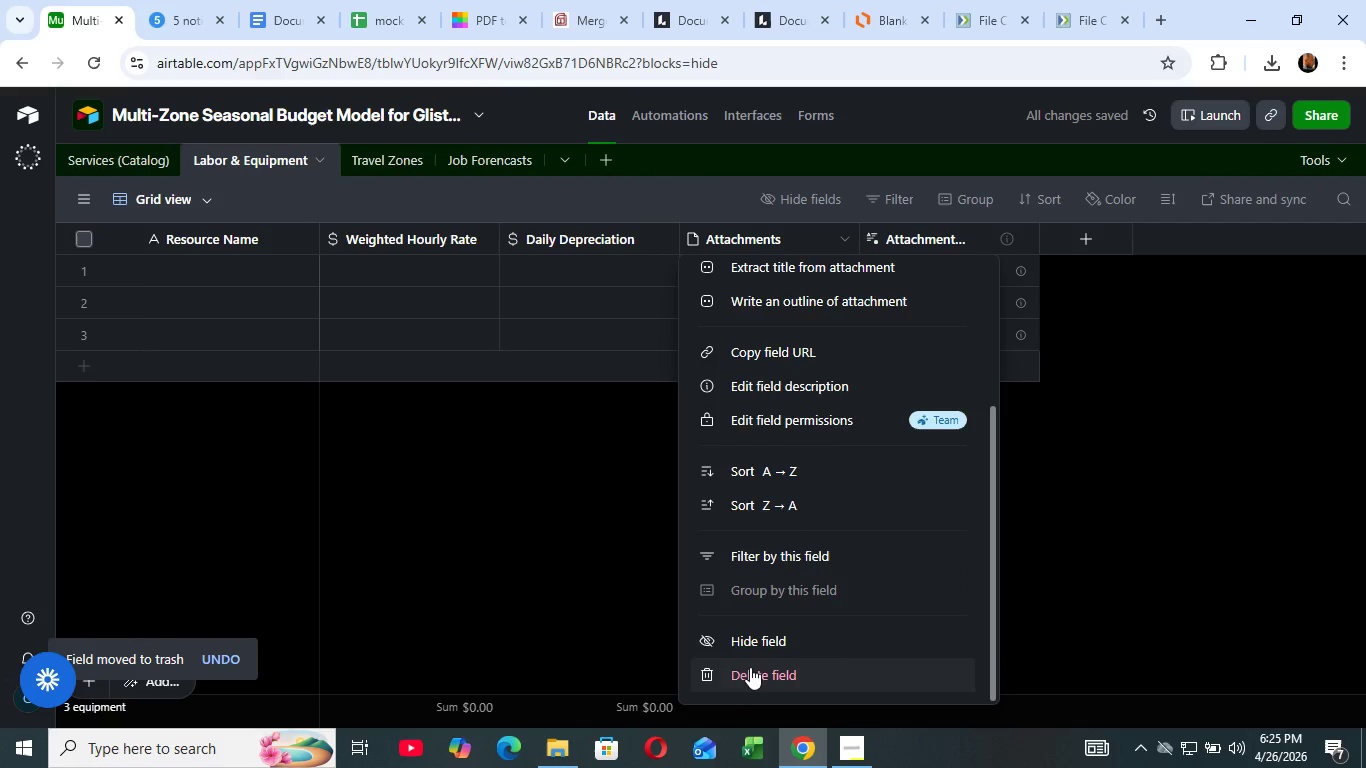 
scroll: coordinate [765, 477], scroll_direction: down, amount: 6.0
 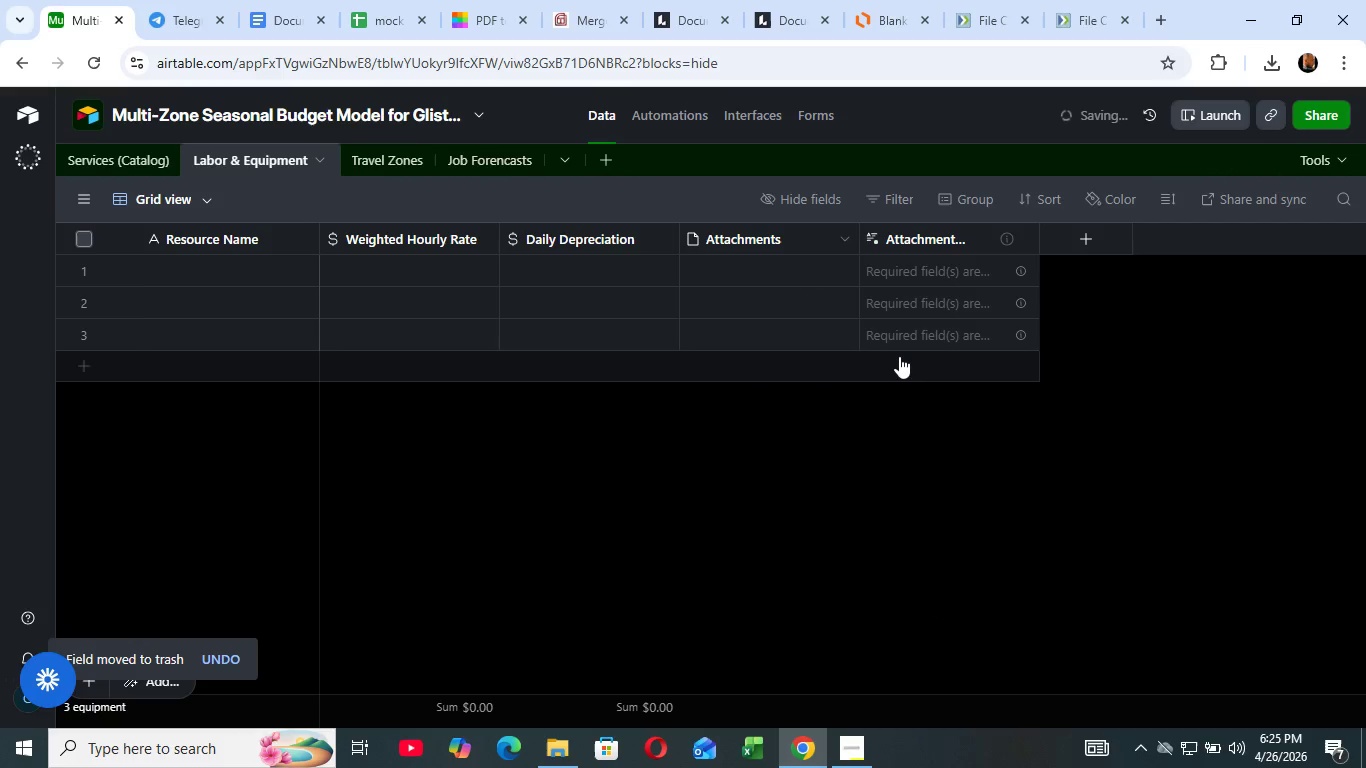 
left_click([751, 671])
 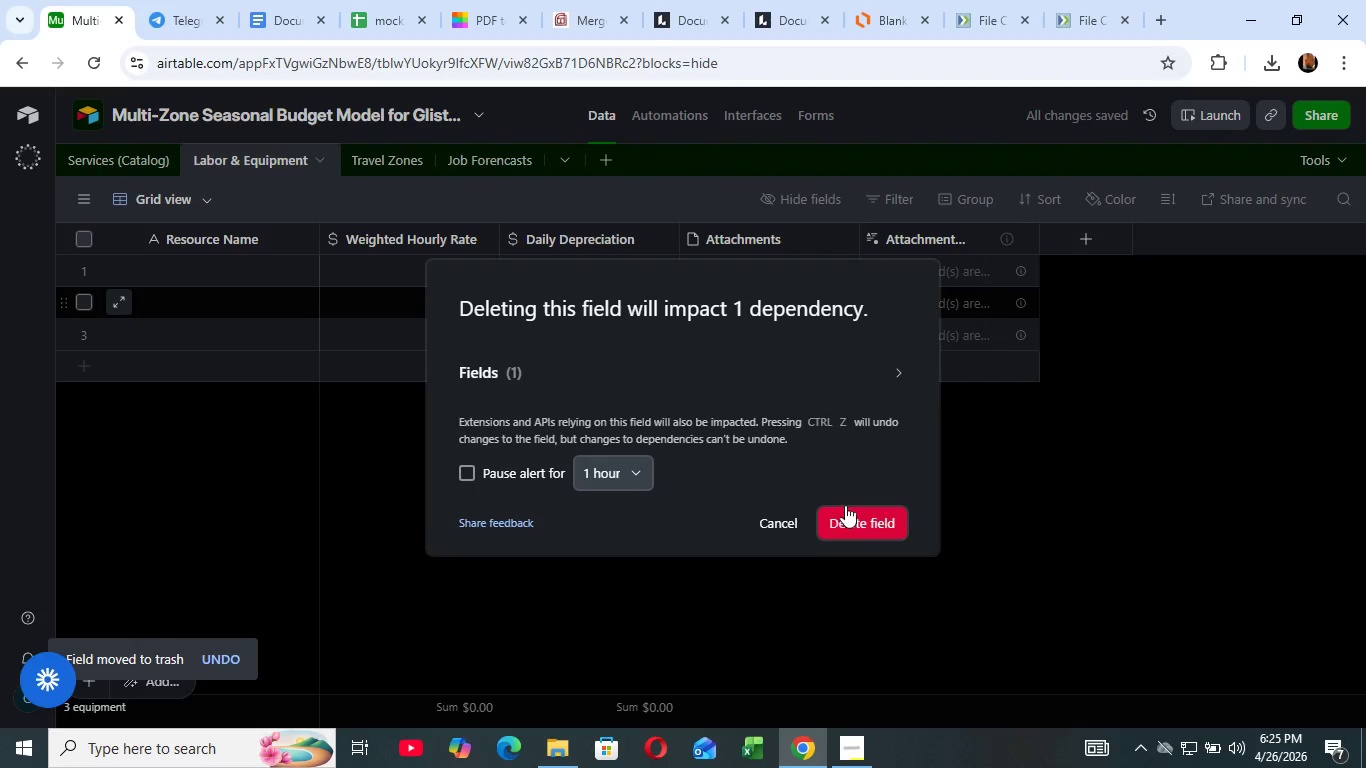 
left_click([845, 508])
 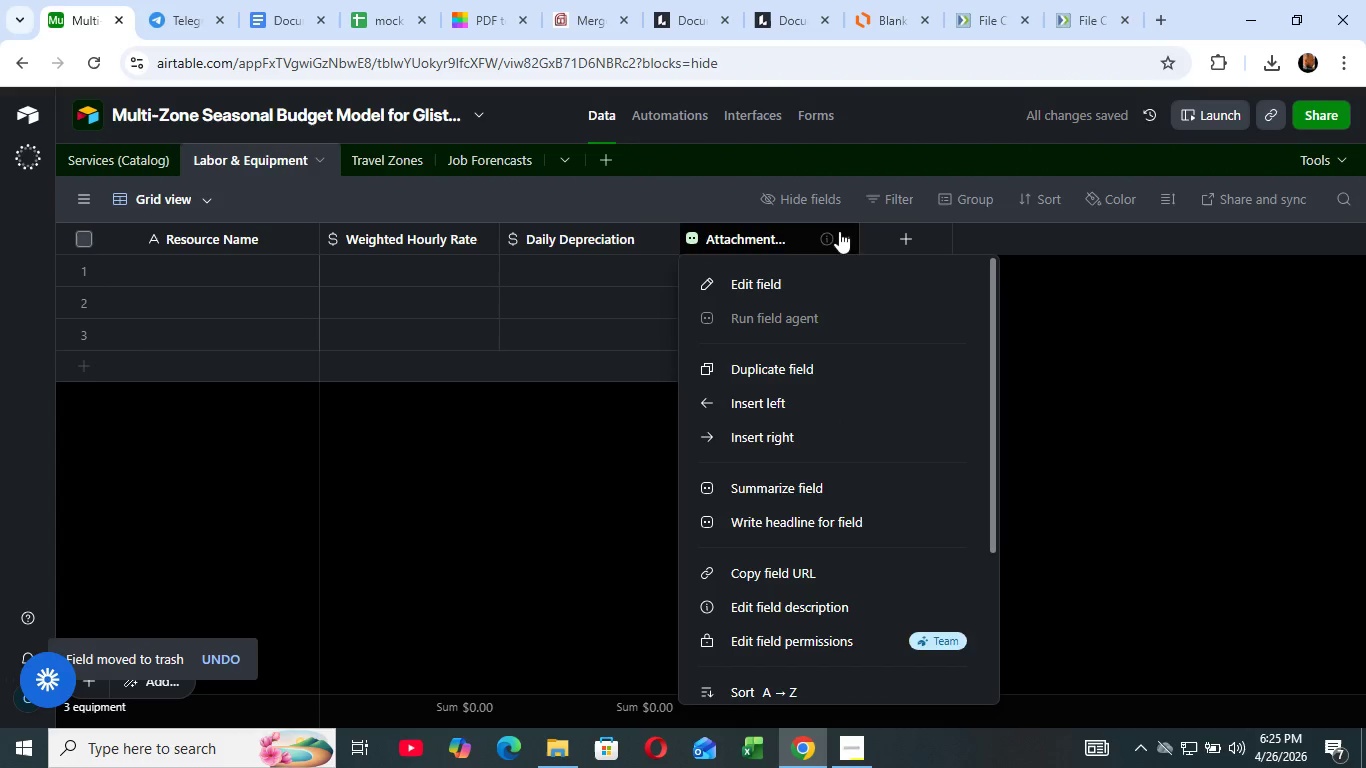 
left_click([839, 228])
 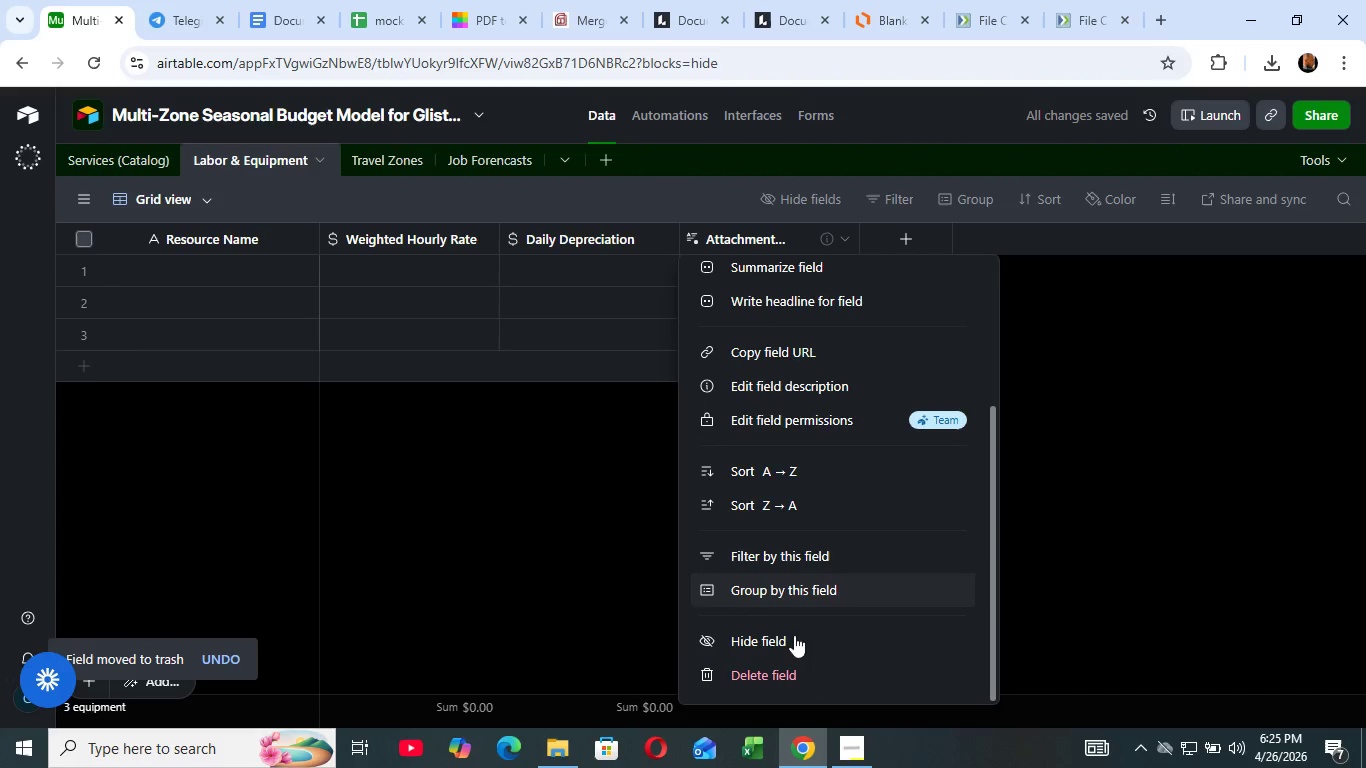 
scroll: coordinate [804, 576], scroll_direction: down, amount: 6.0
 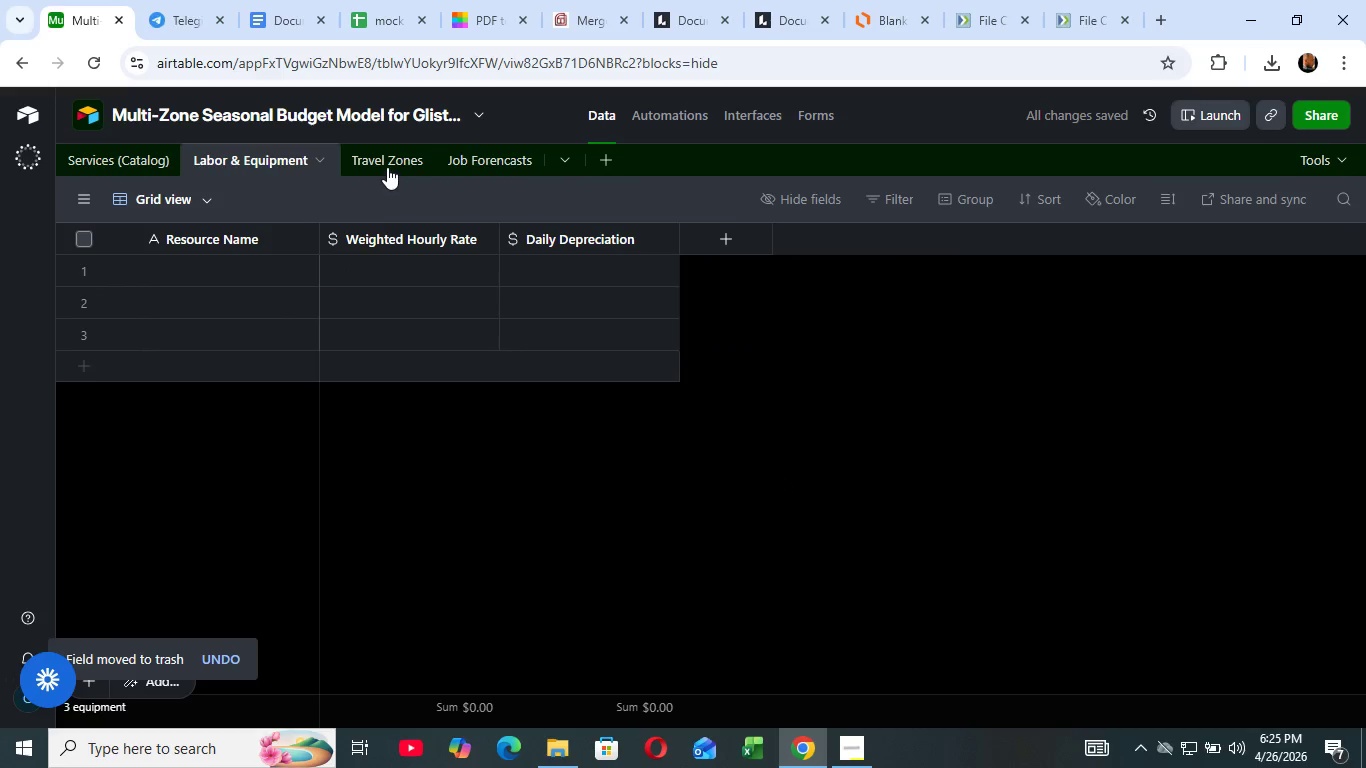 
left_click([387, 159])
 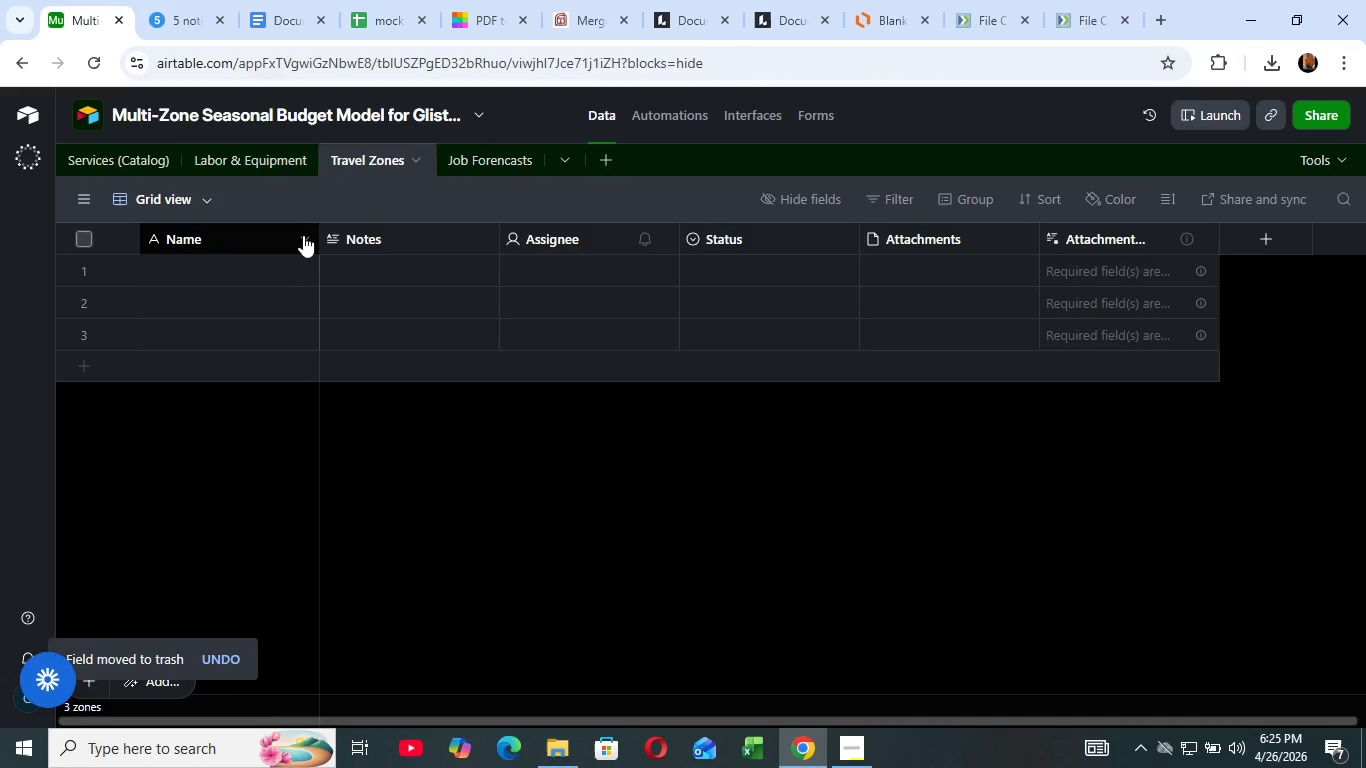 
left_click([303, 235])
 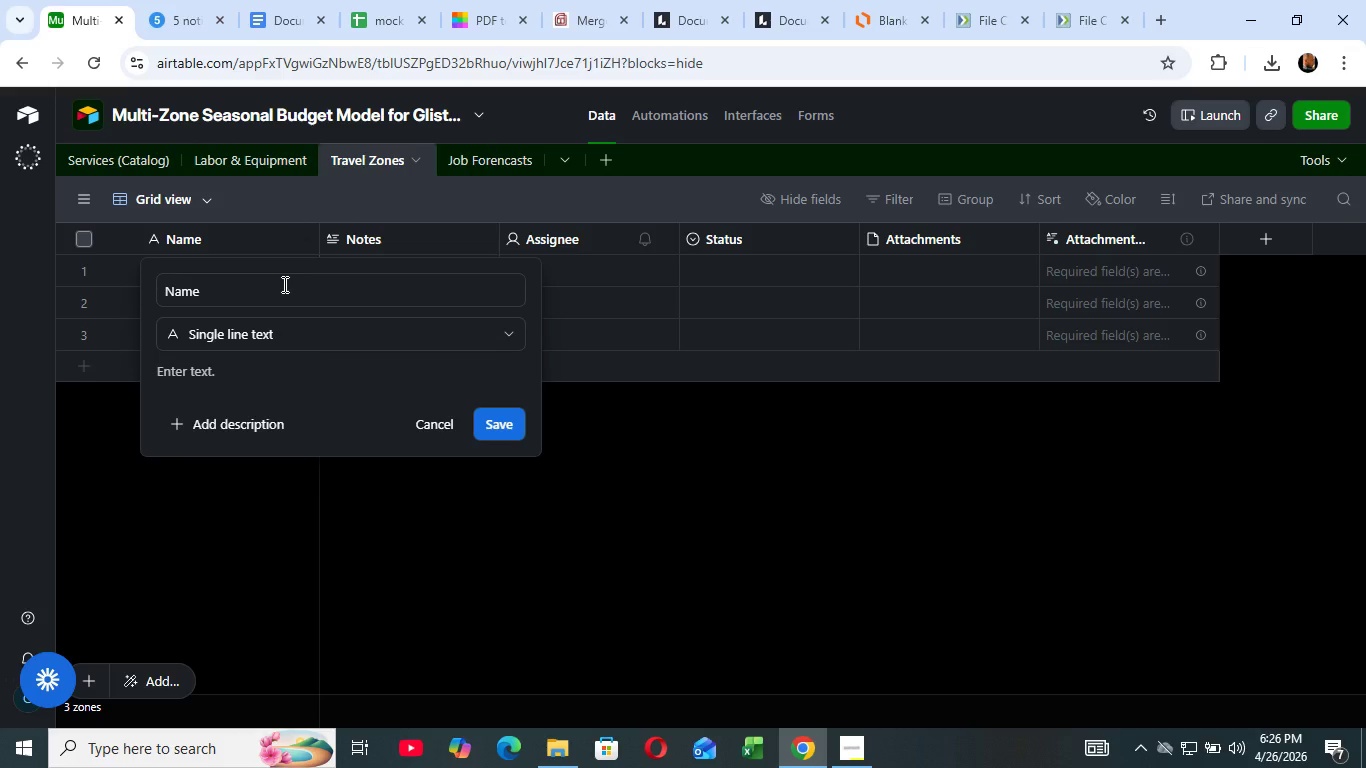 
wait(6.51)
 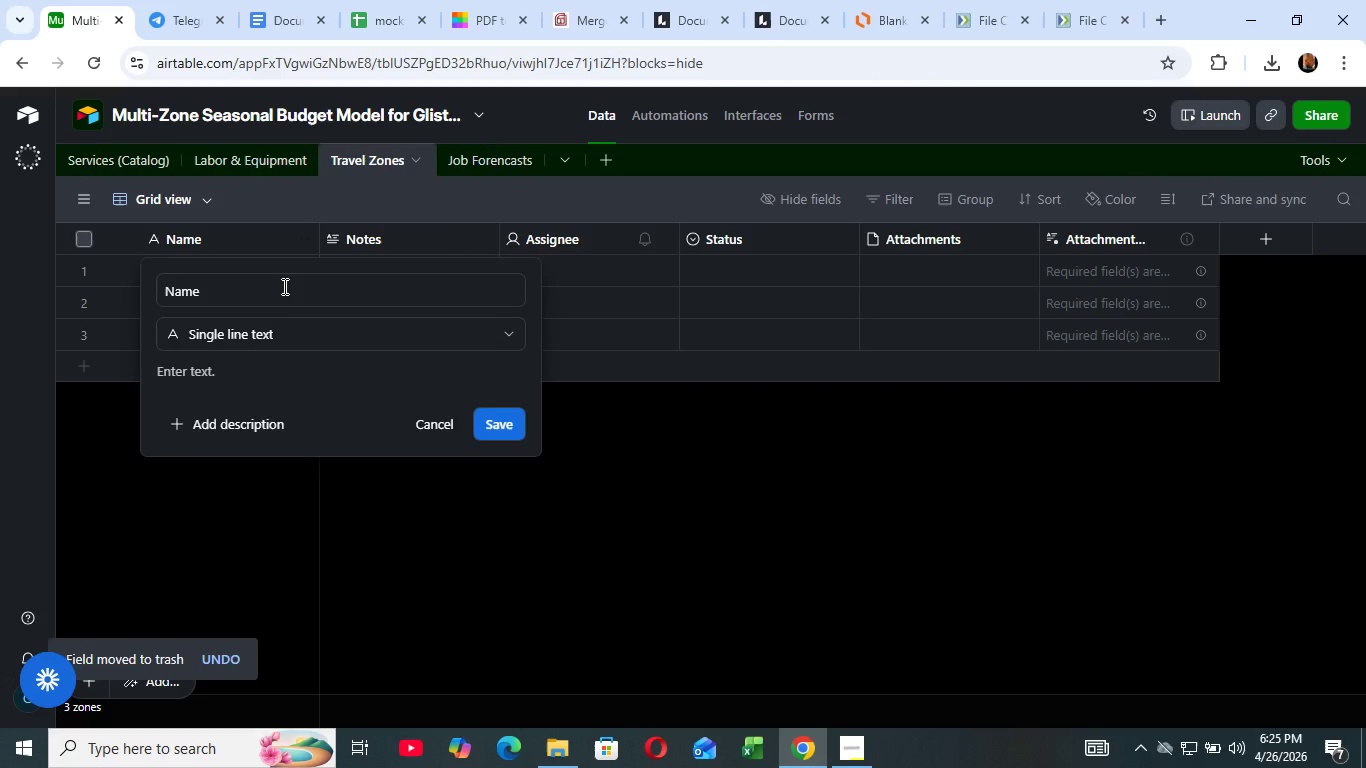 
left_click([257, 291])
 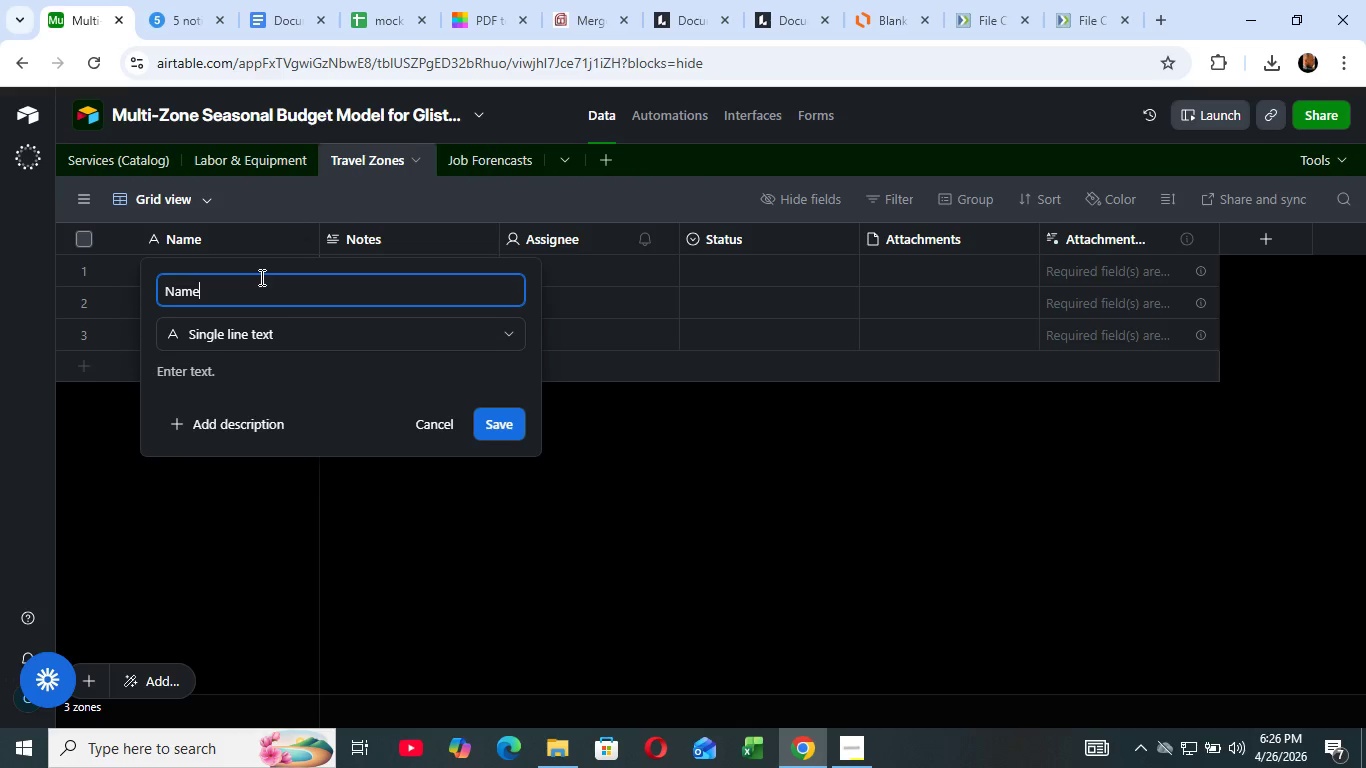 
wait(6.3)
 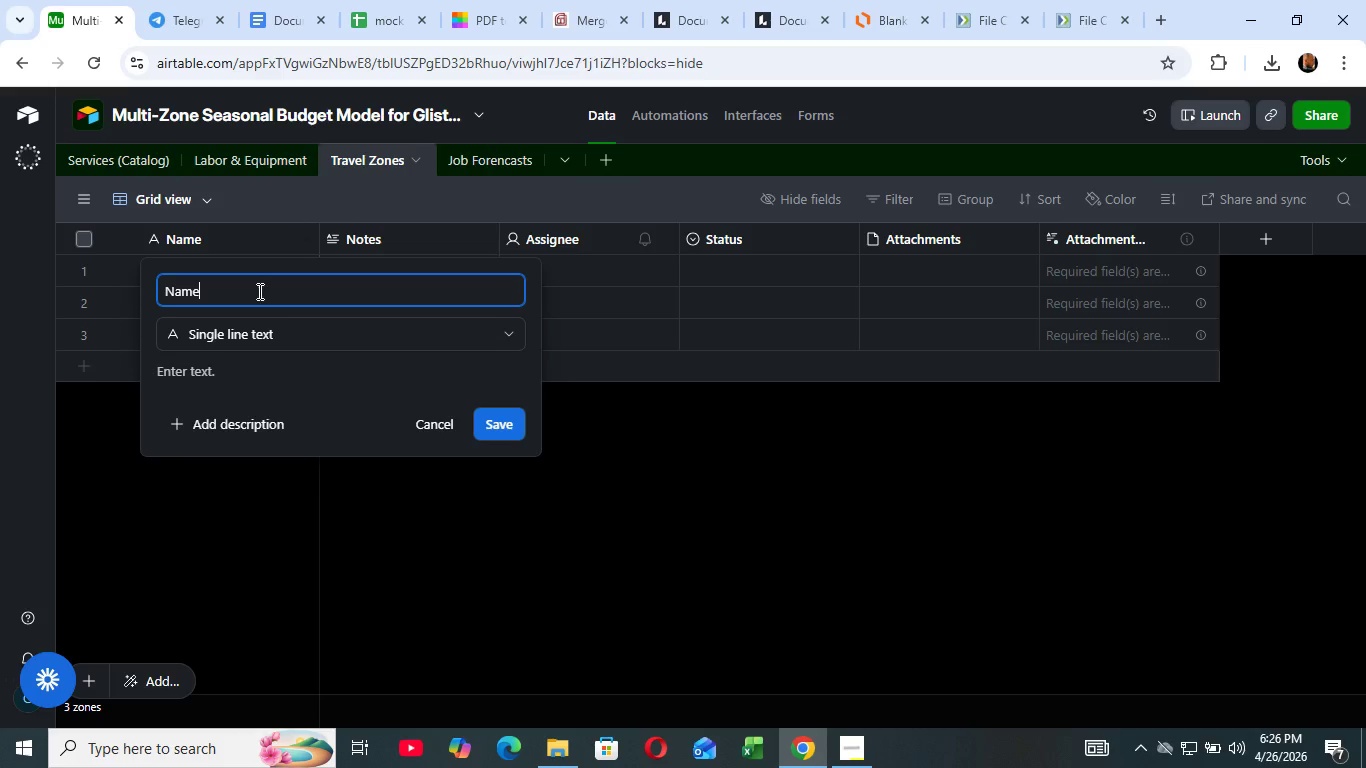 
key(Control+ArrowLeft)
 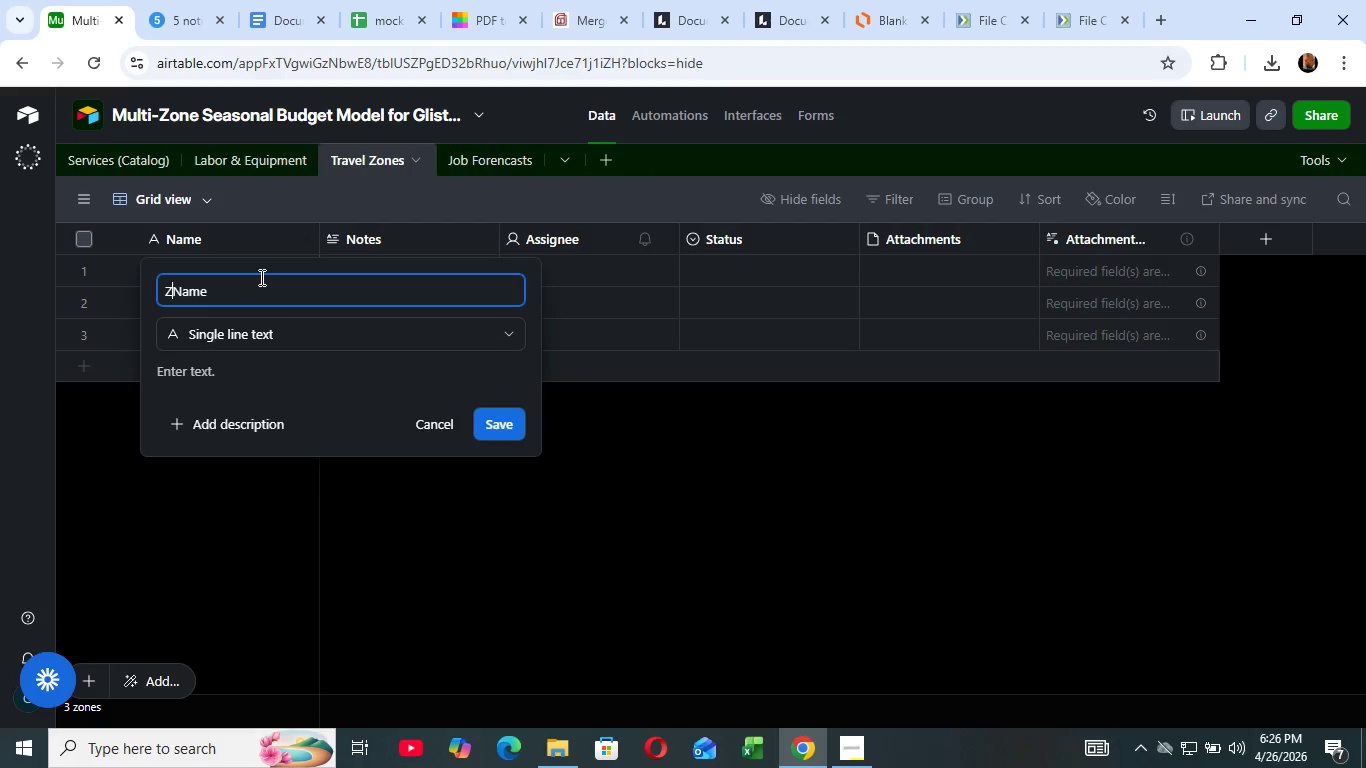 
type(Zone )
 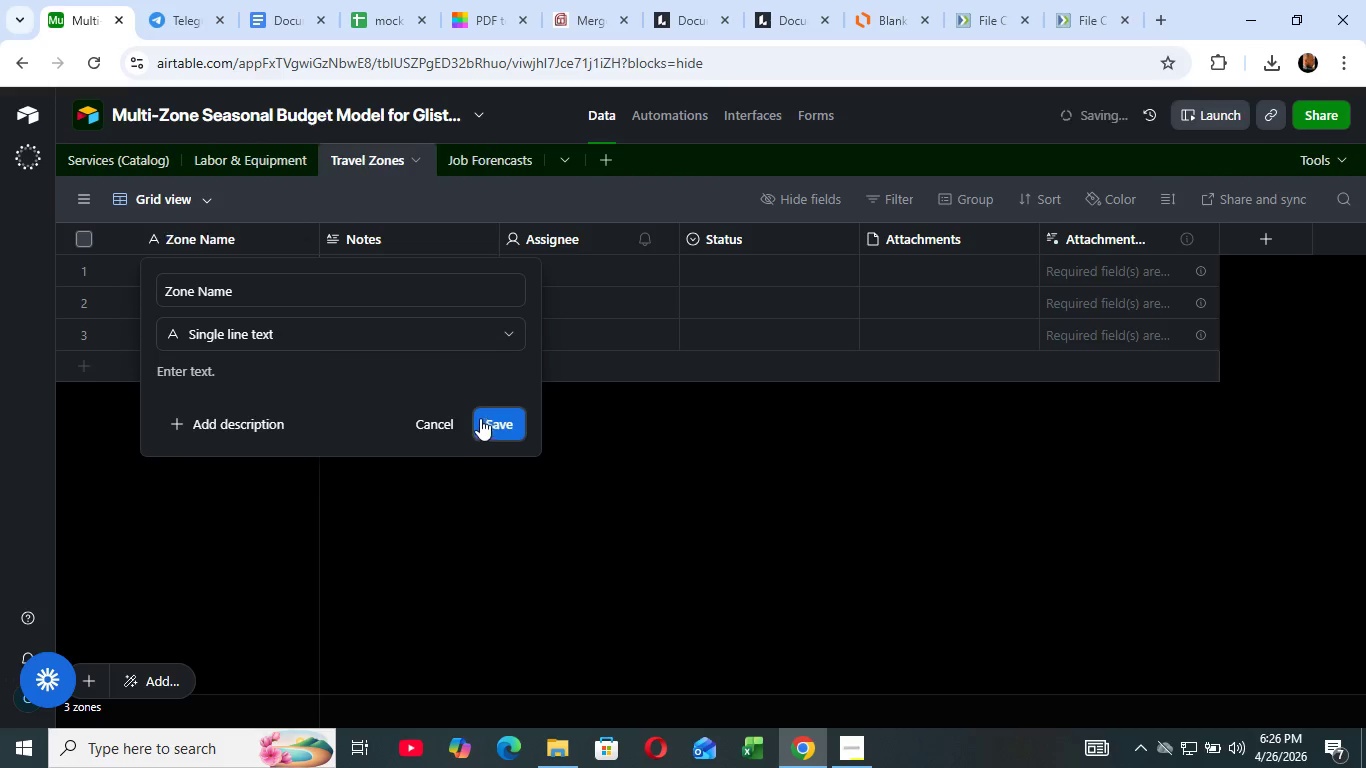 
wait(7.71)
 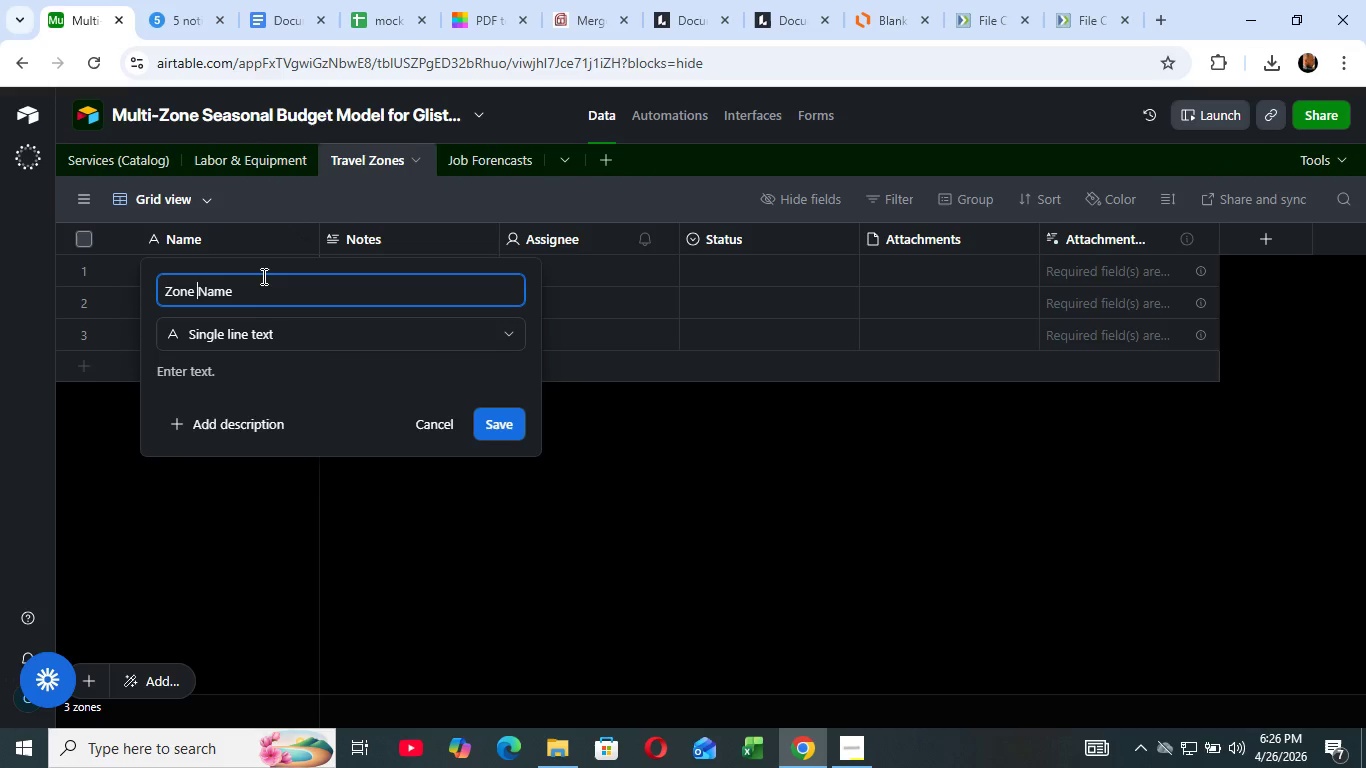 
mouse_move([461, 261])
 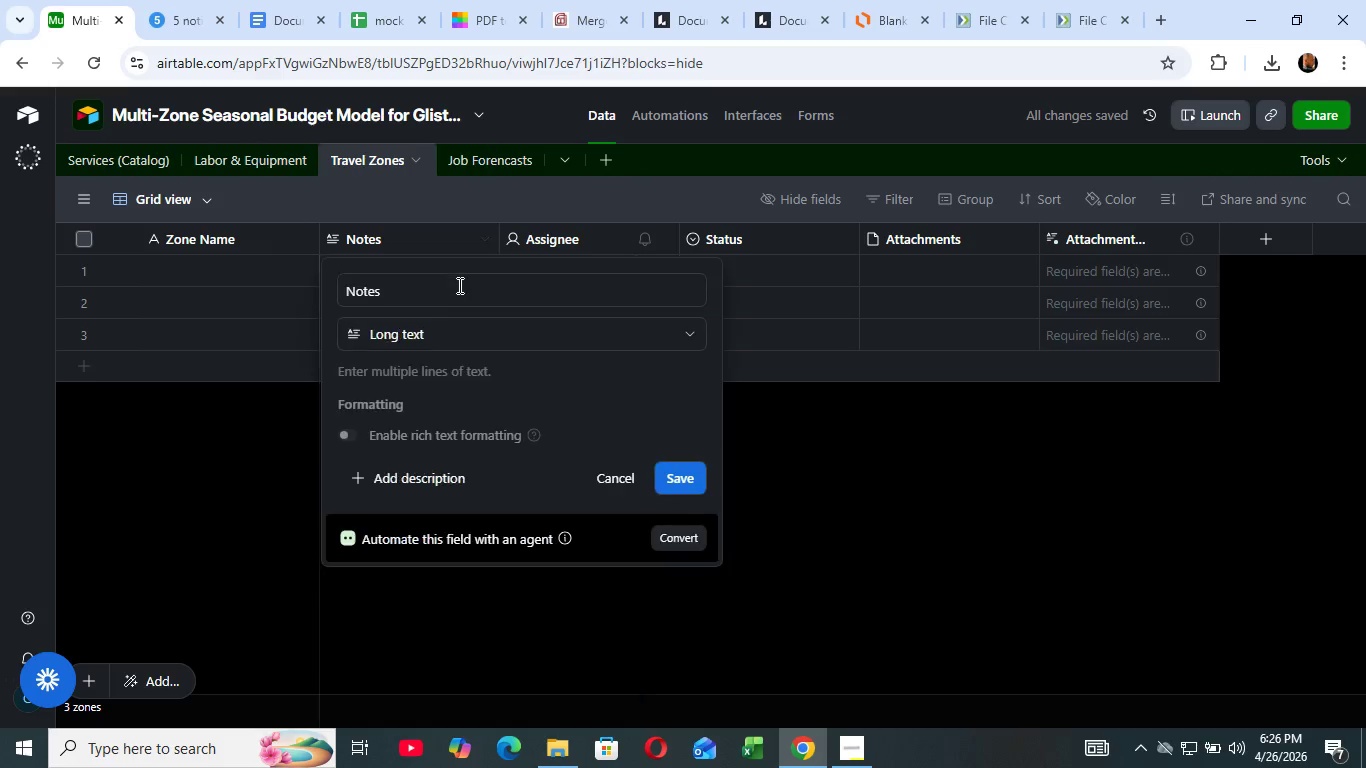 
left_click([457, 285])
 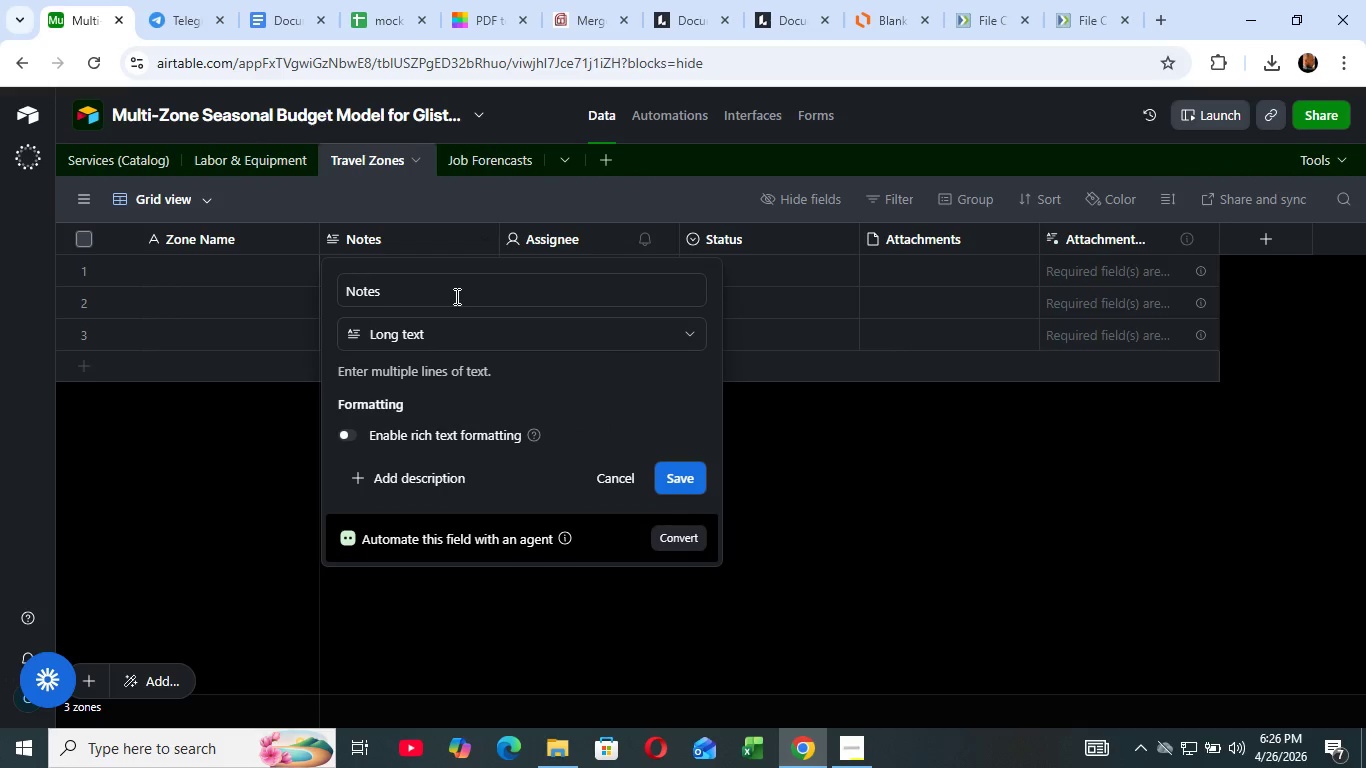 
left_click([455, 296])
 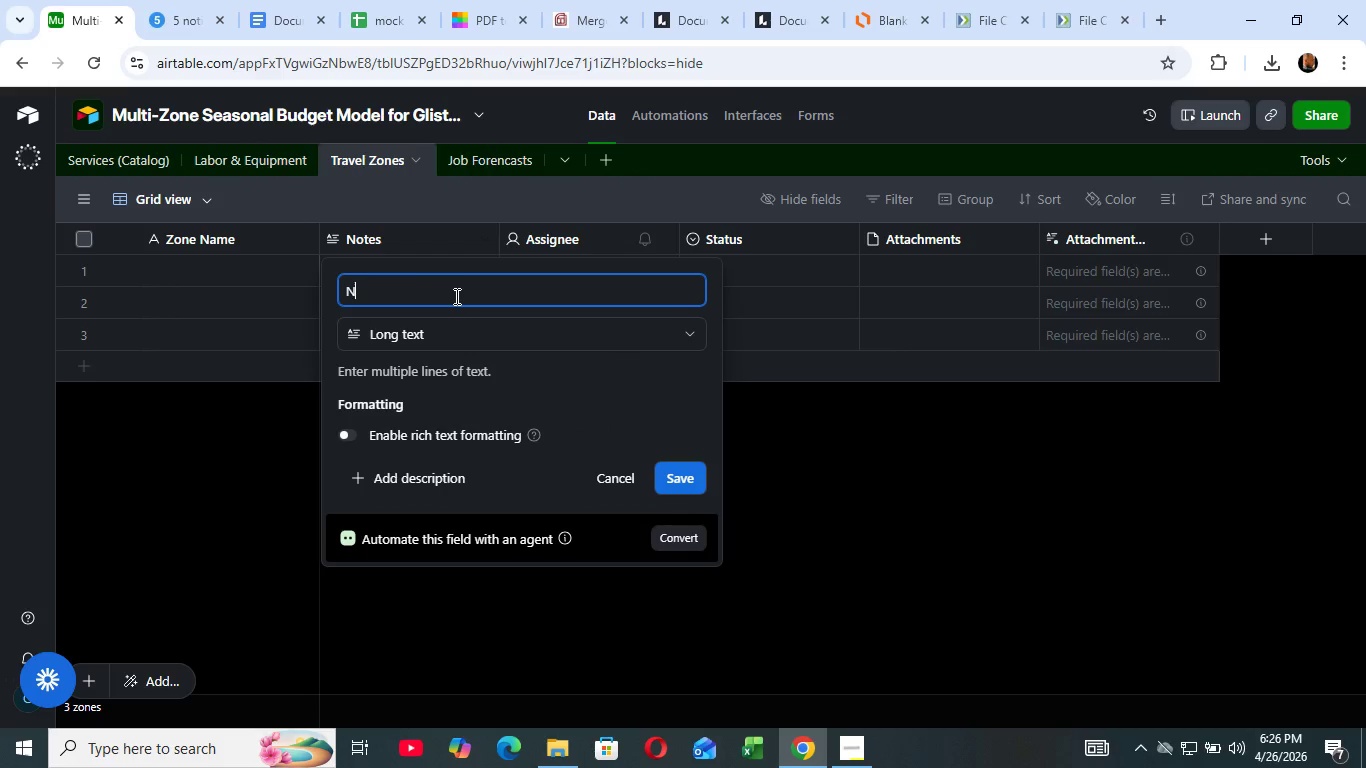 
key(Backspace)
key(Backspace)
key(Backspace)
key(Backspace)
key(Backspace)
key(Backspace)
type(Travel Sur)
 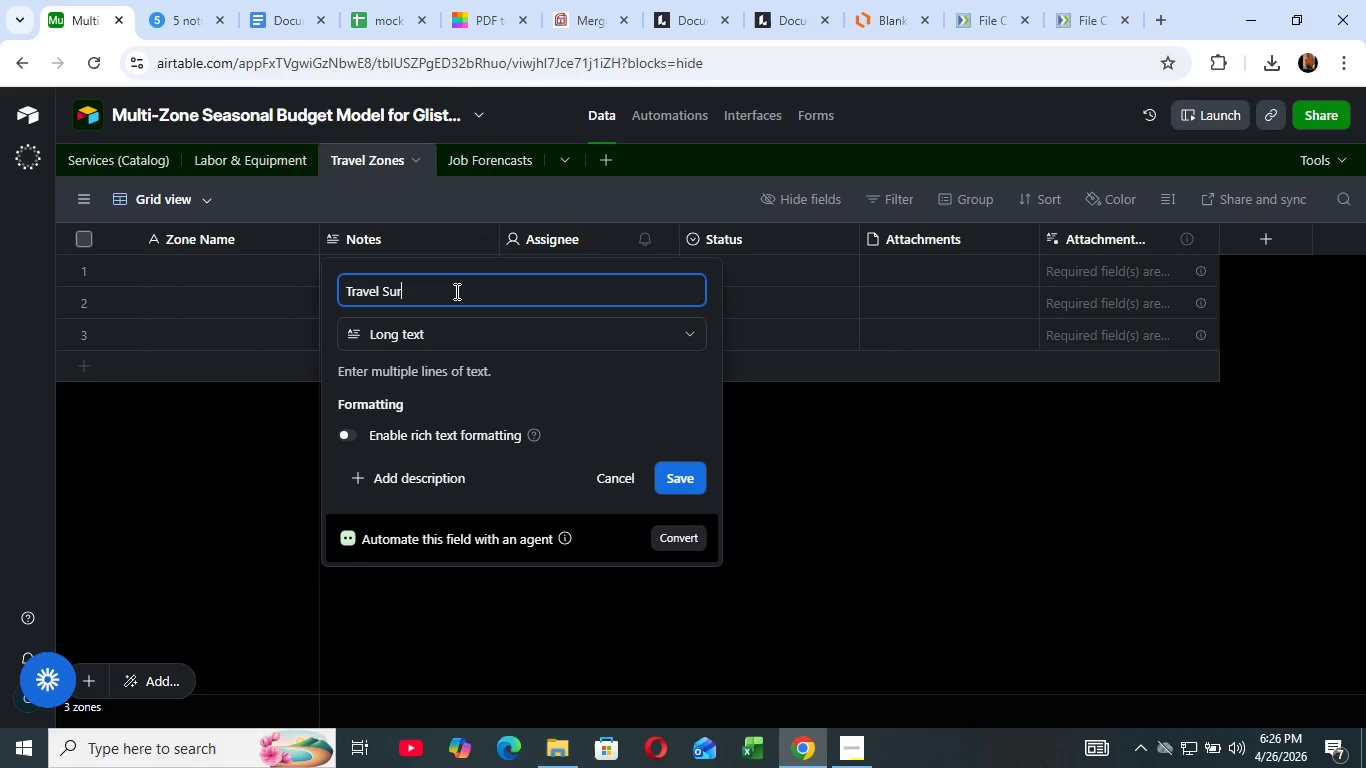 
wait(7.36)
 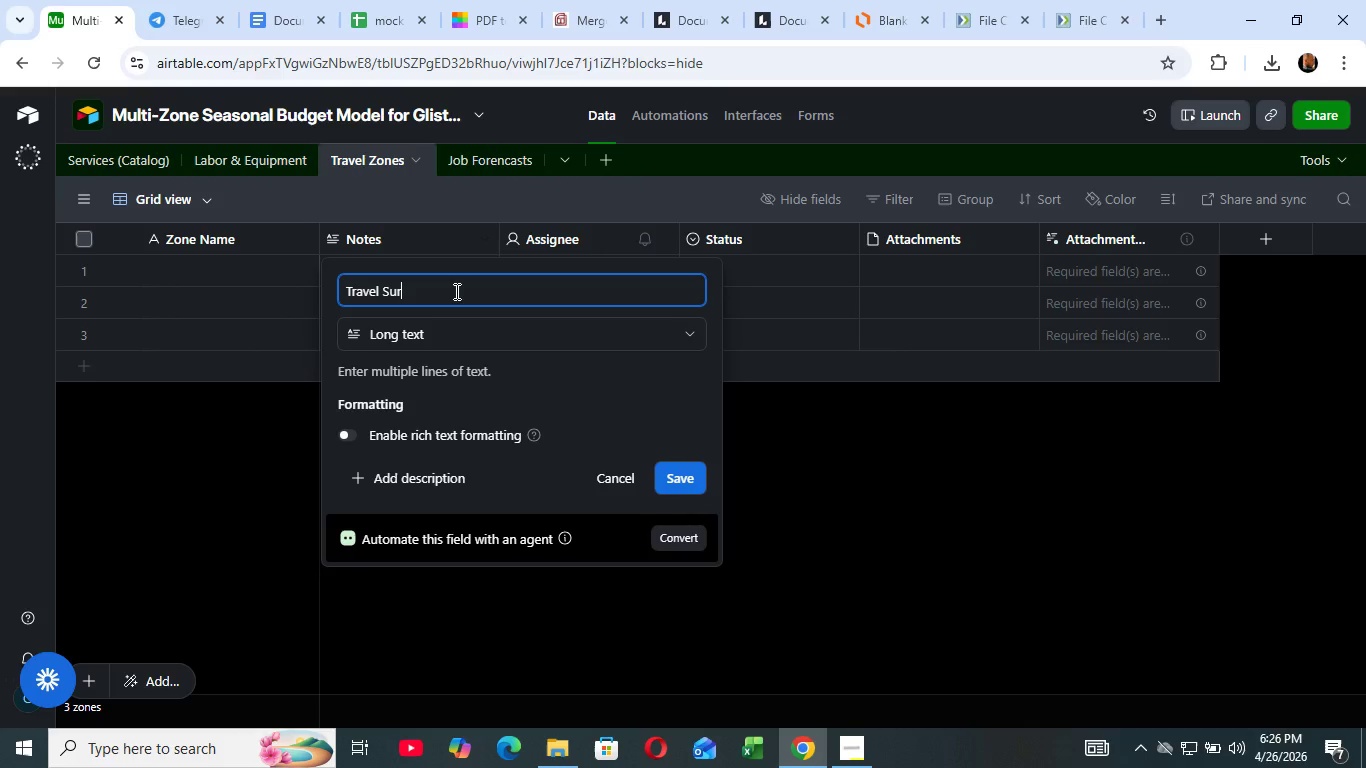 
type(charge)
 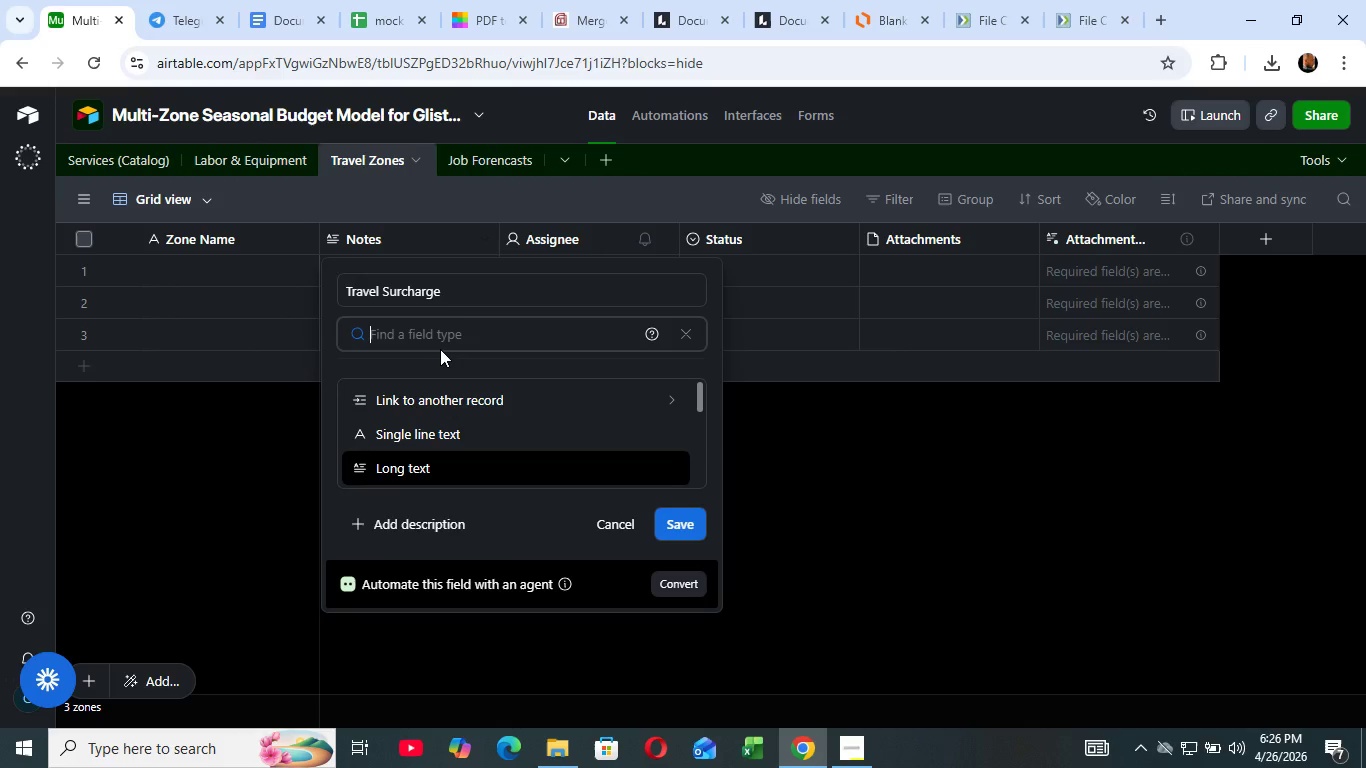 
wait(5.11)
 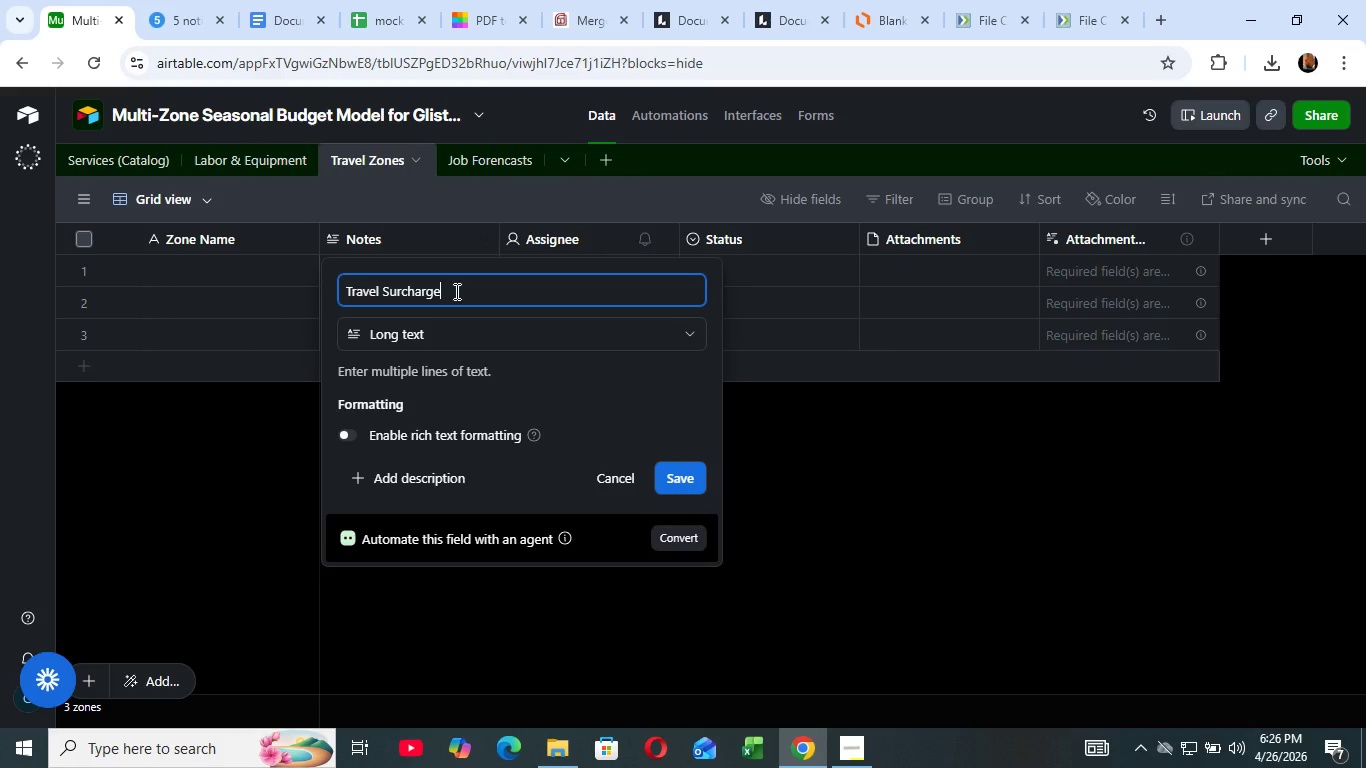 
type(cur)
 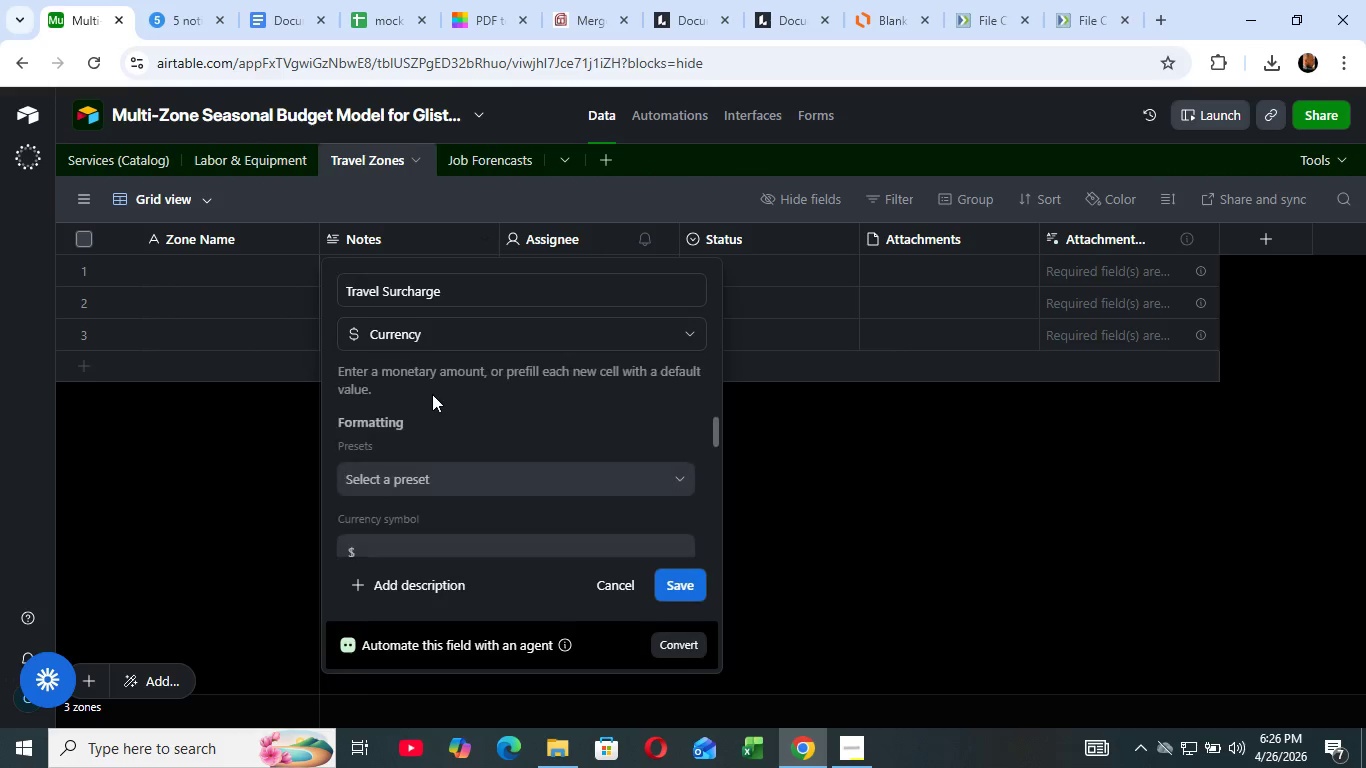 
left_click([432, 394])
 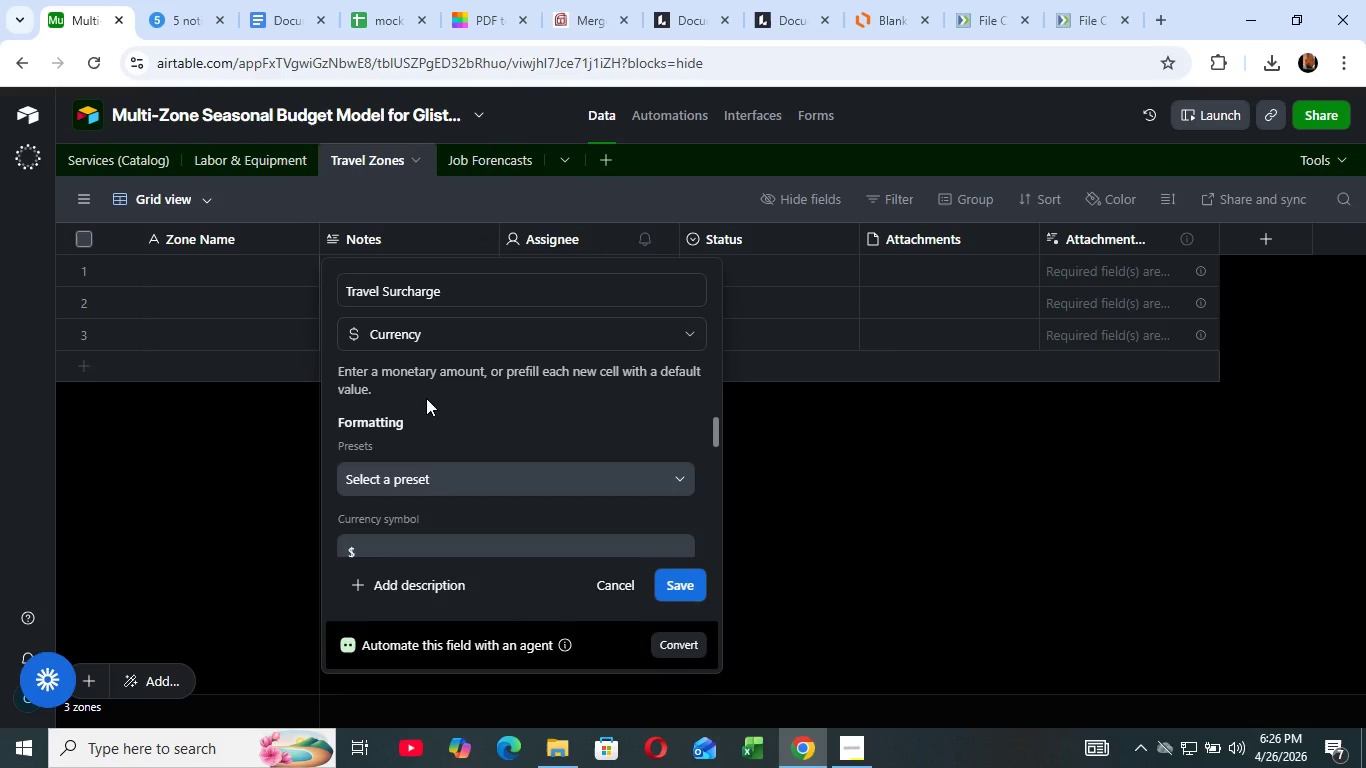 
scroll: coordinate [426, 398], scroll_direction: down, amount: 1.0
 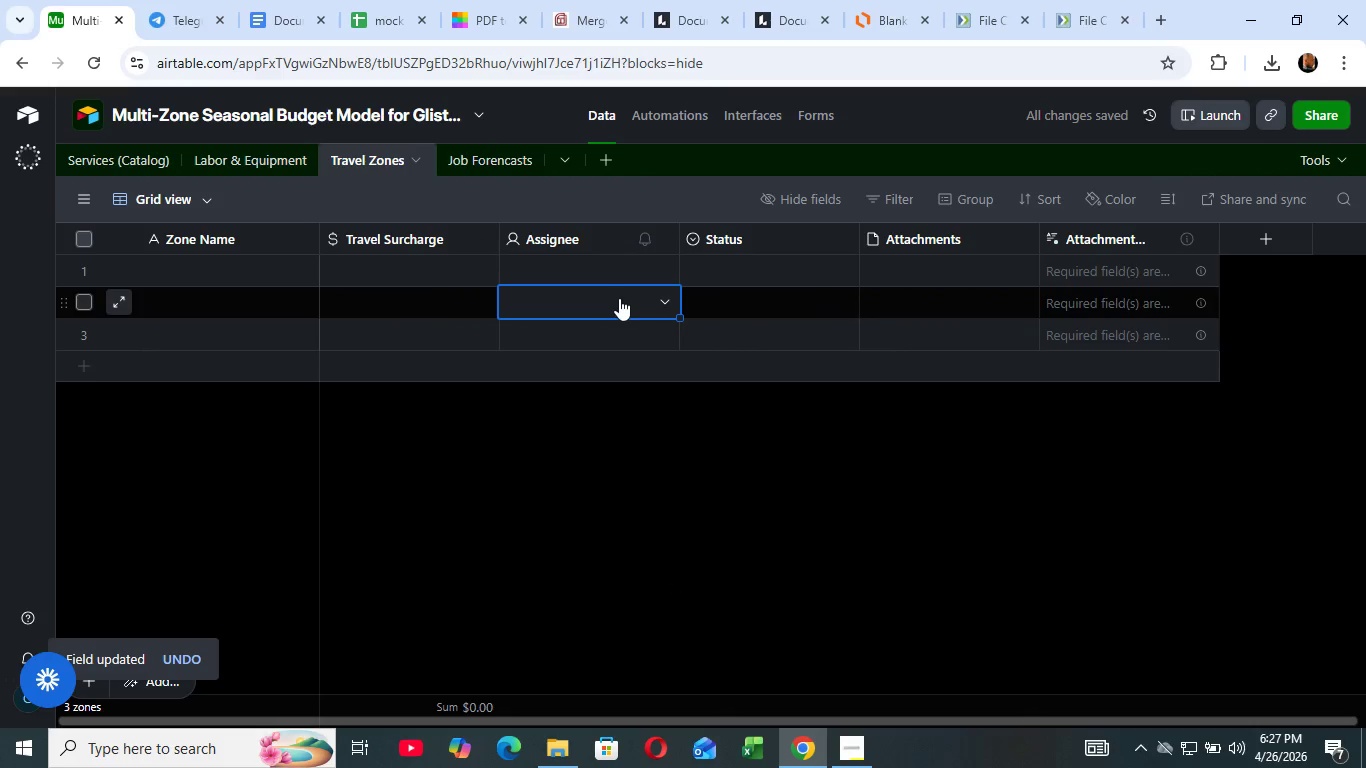 
wait(5.27)
 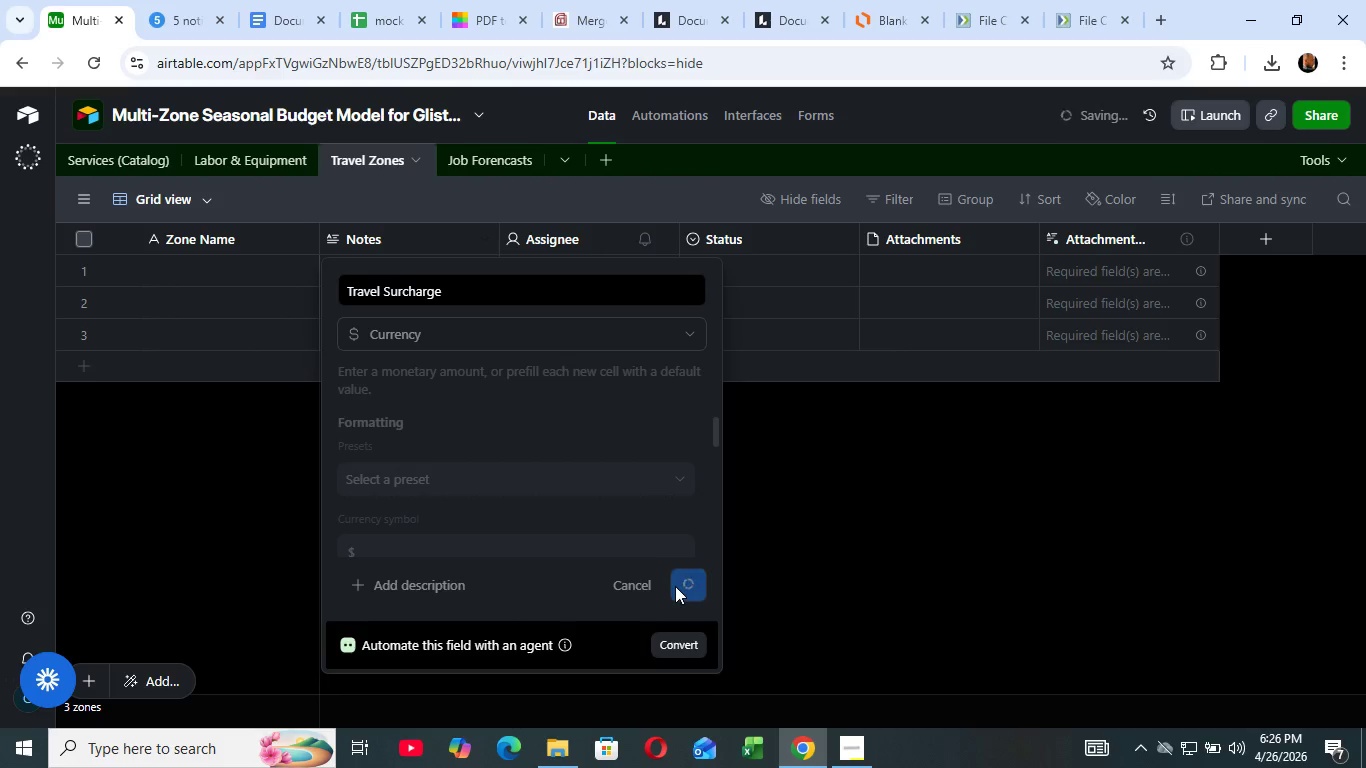 
left_click([615, 265])
 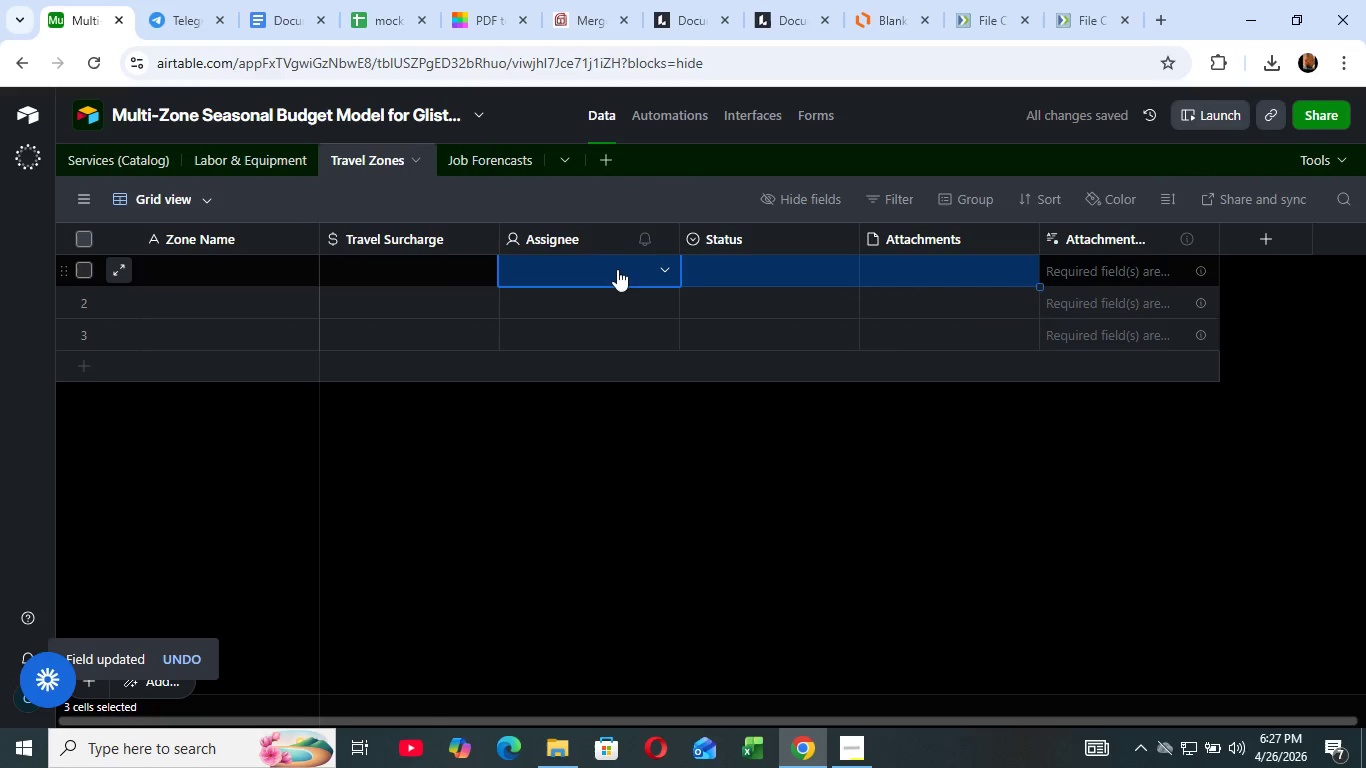 
key(ArrowRight)
 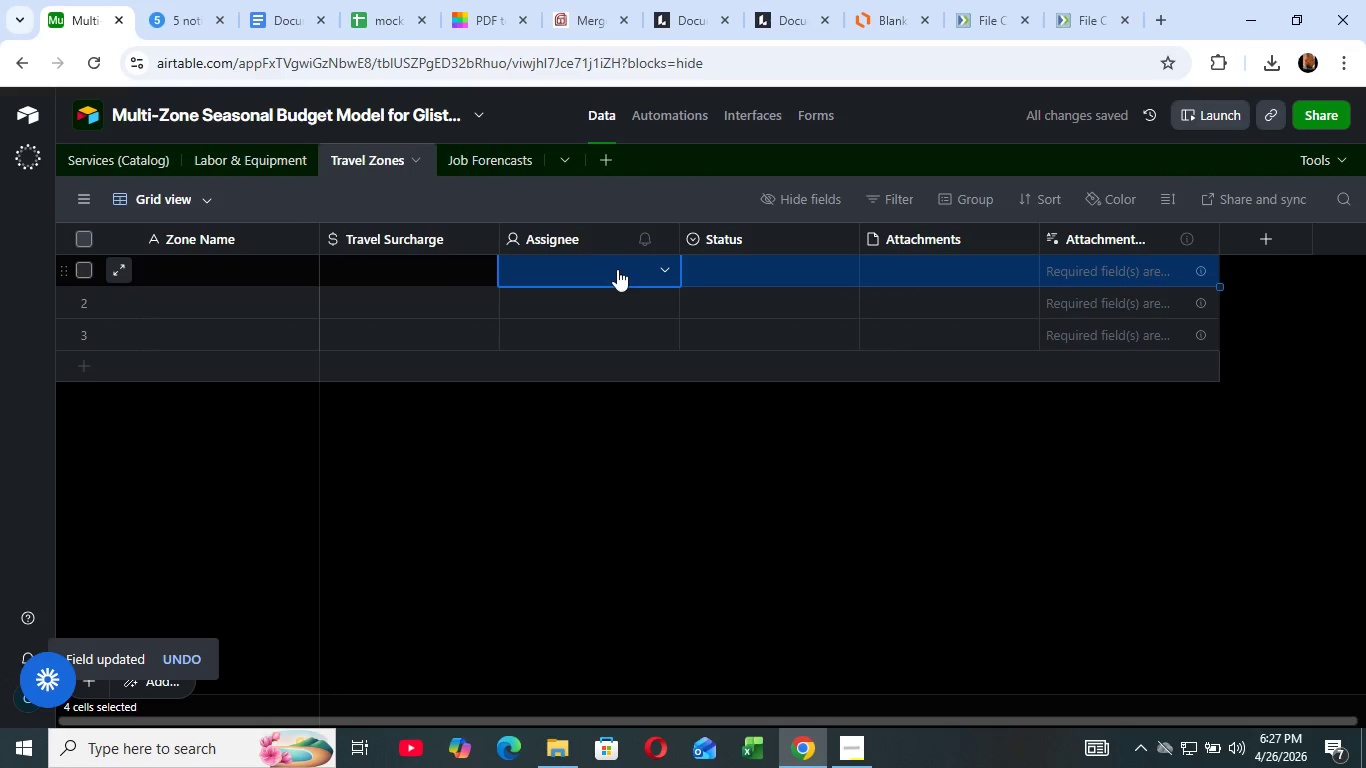 
key(ArrowRight)
 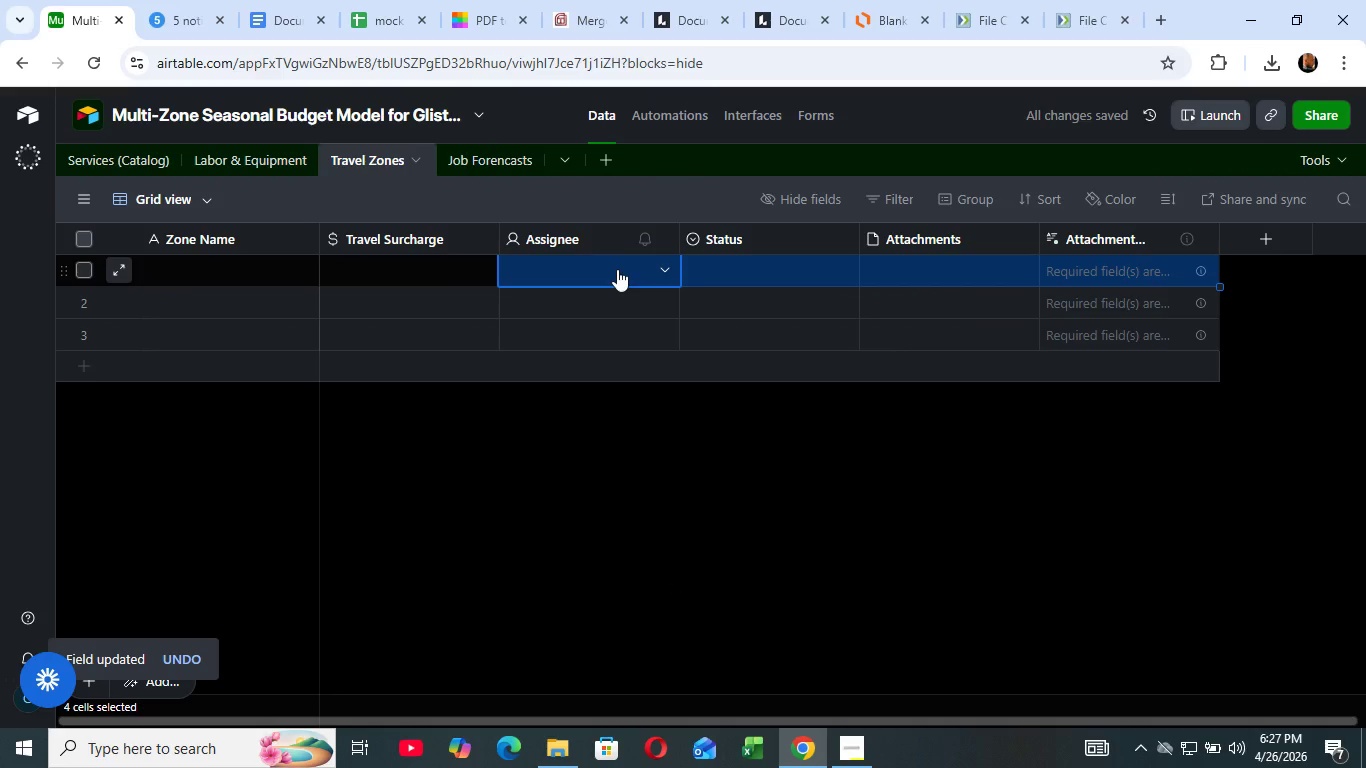 
key(ArrowRight)
 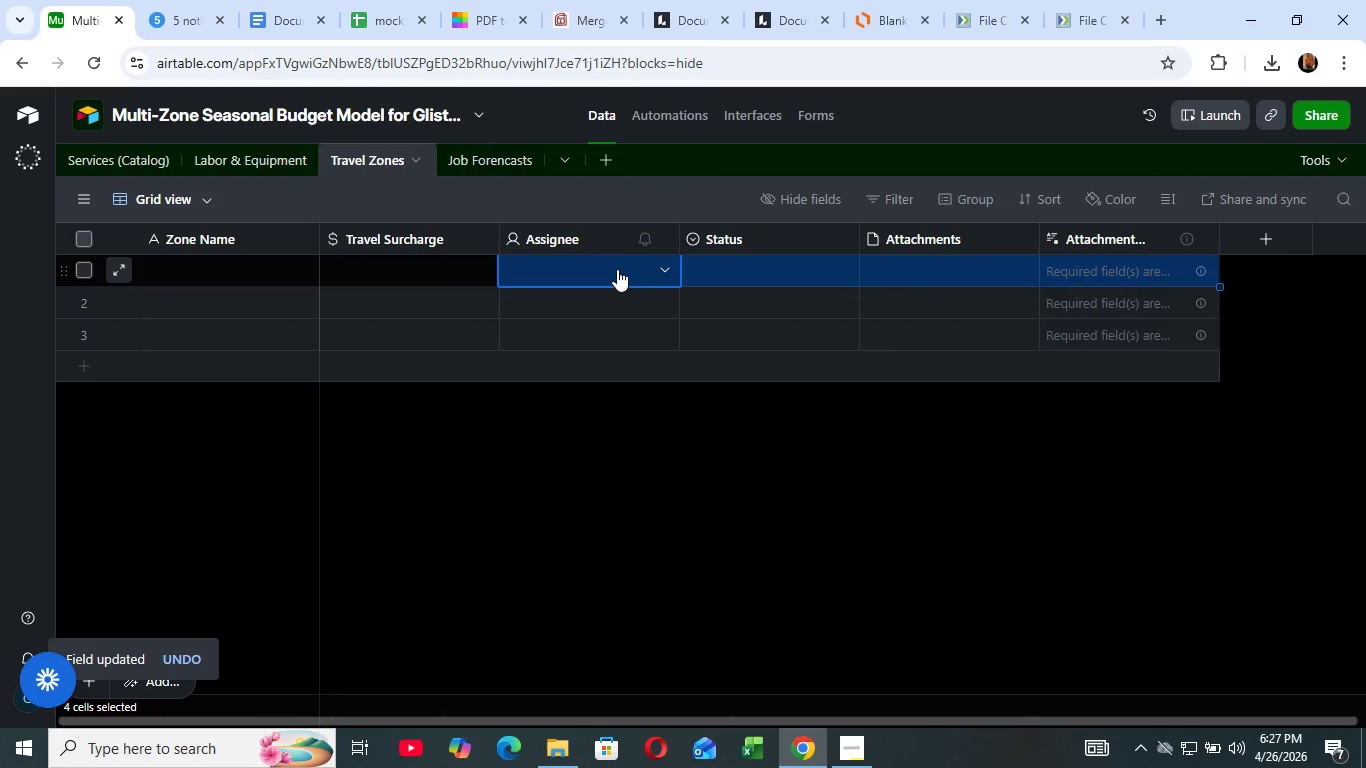 
key(ArrowRight)
 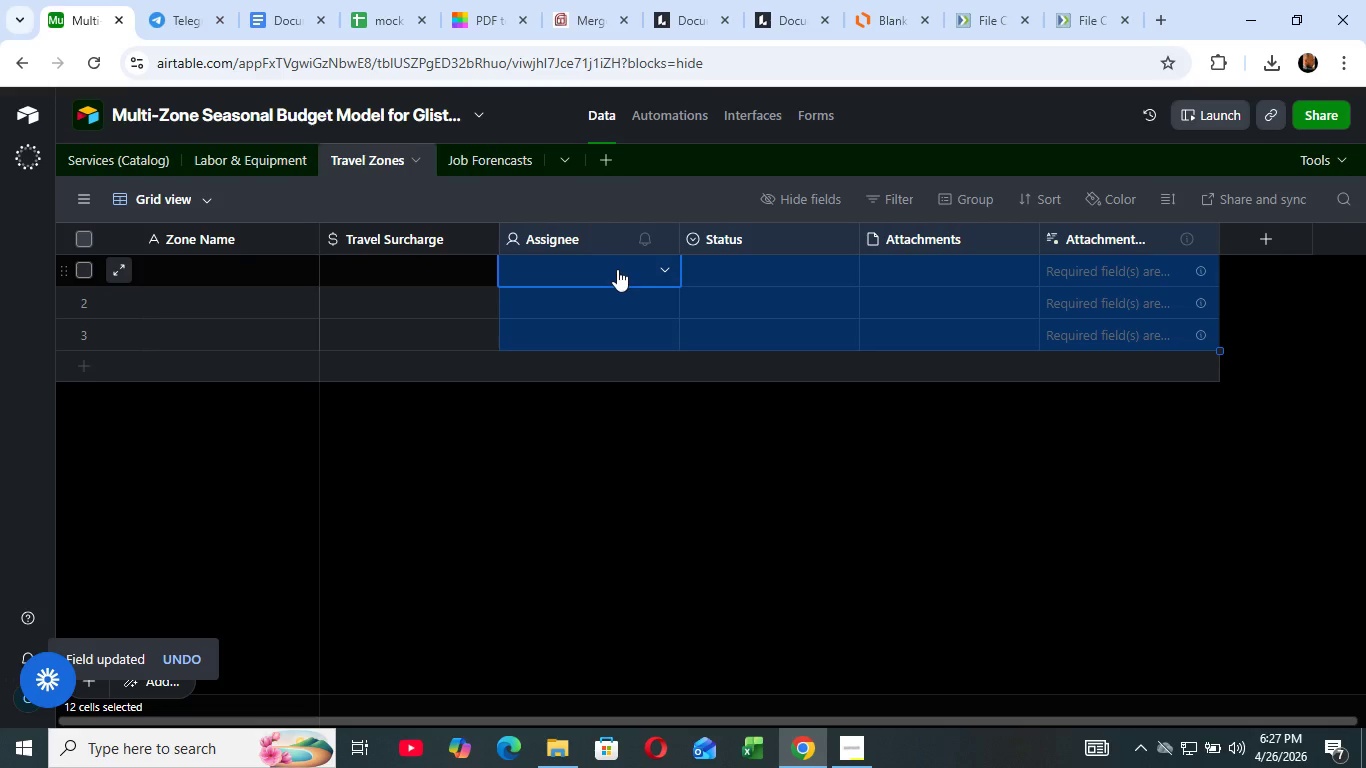 
key(Shift+ArrowDown)
 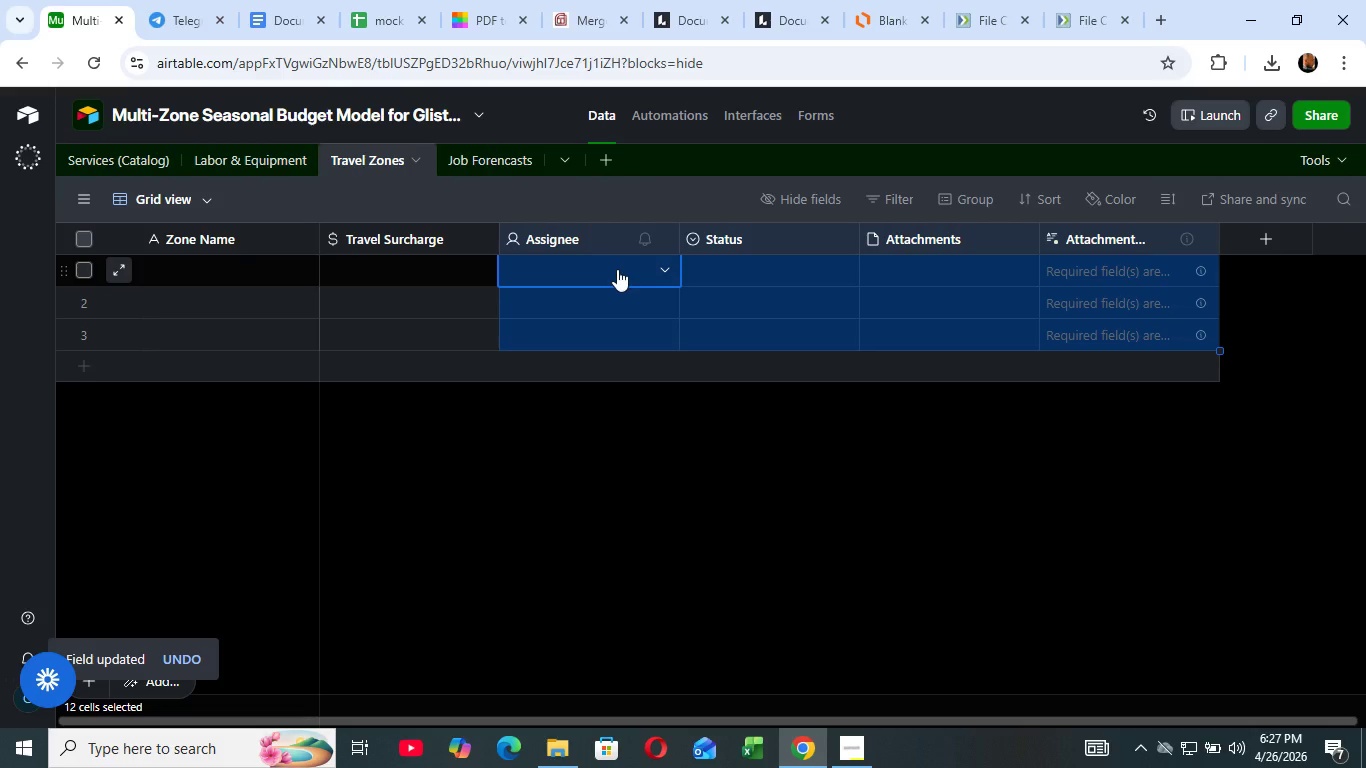 
key(Shift+ArrowDown)
 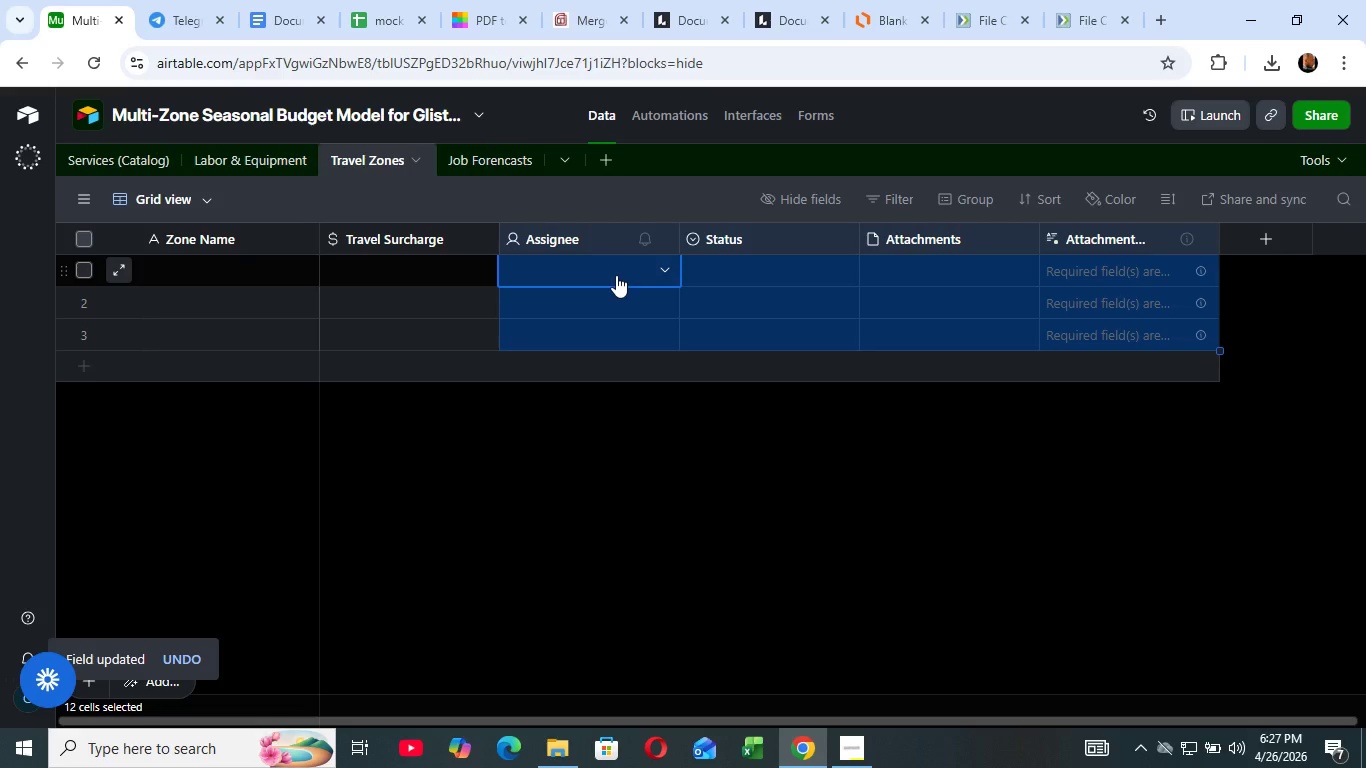 
key(Shift+ArrowDown)
 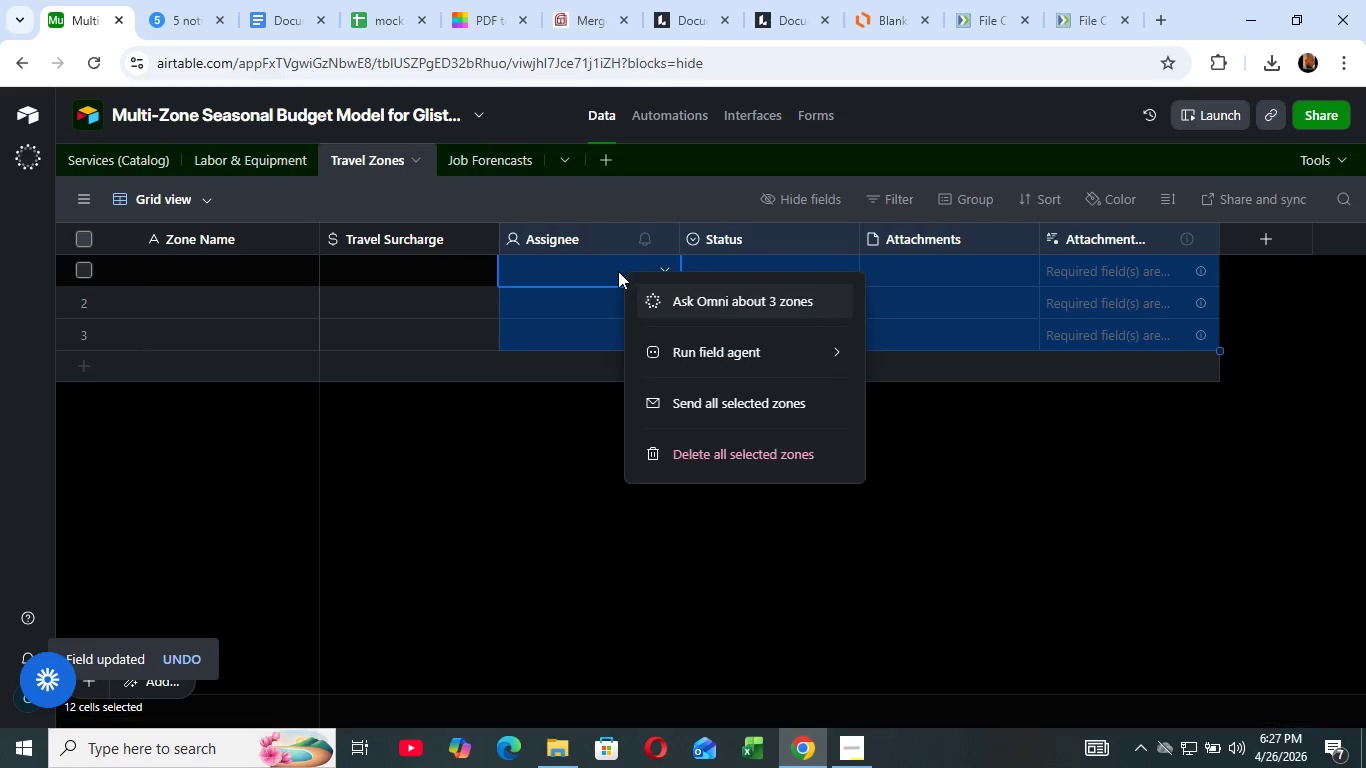 
right_click([617, 272])
 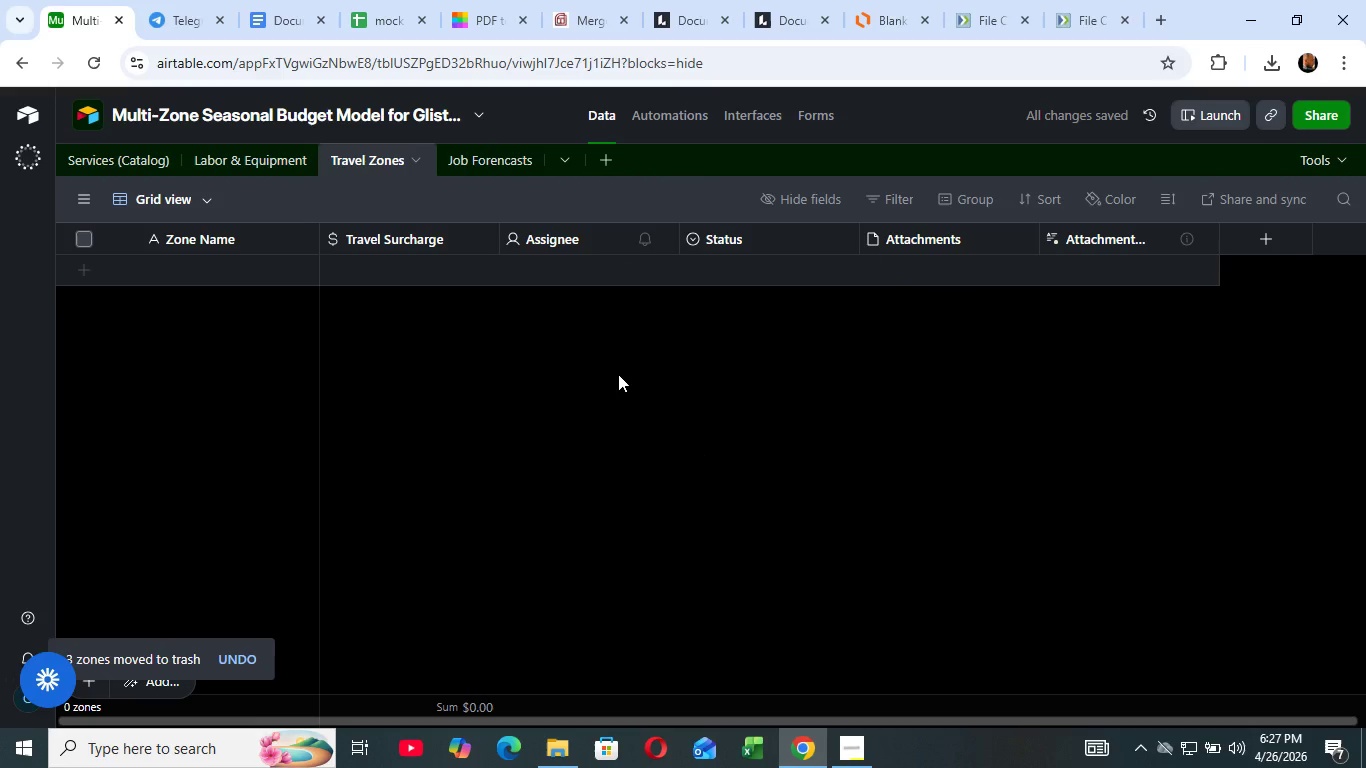 
wait(5.92)
 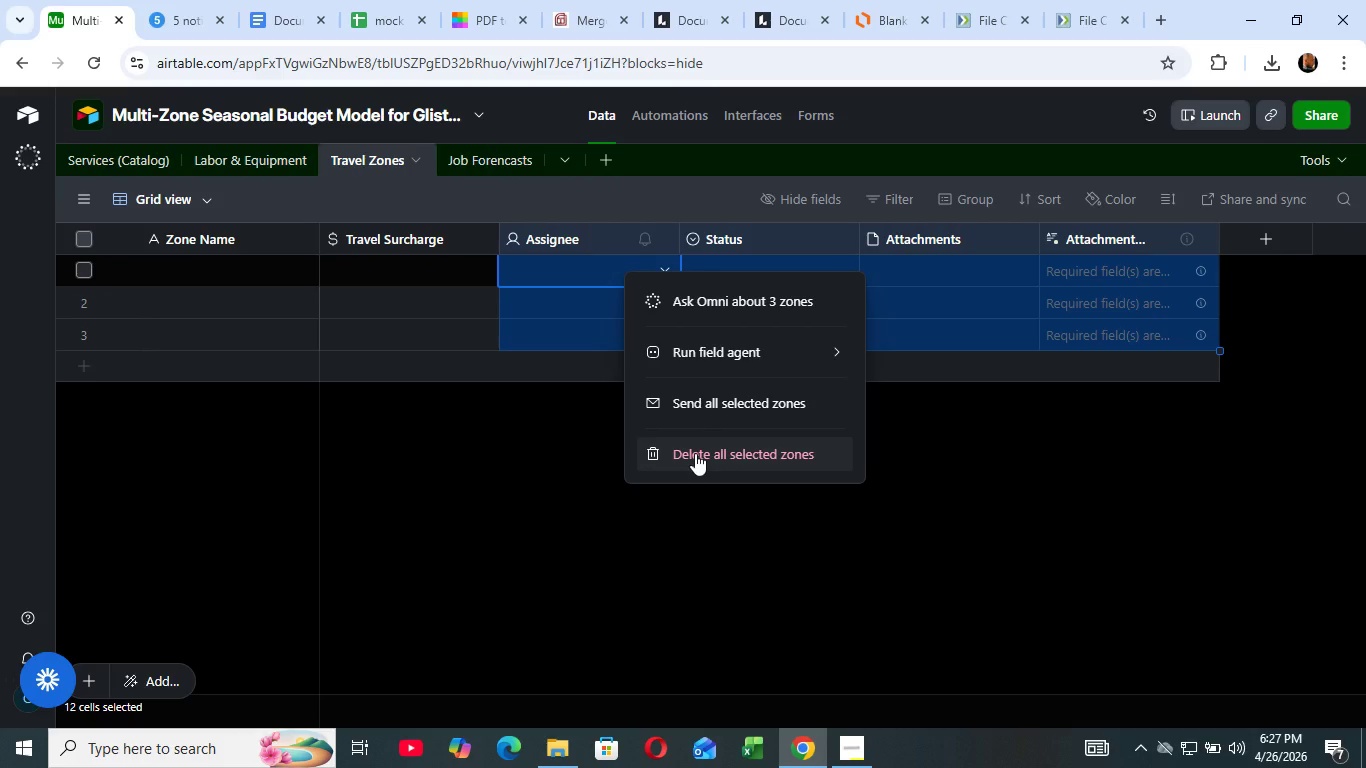 
mouse_move([621, 233])
 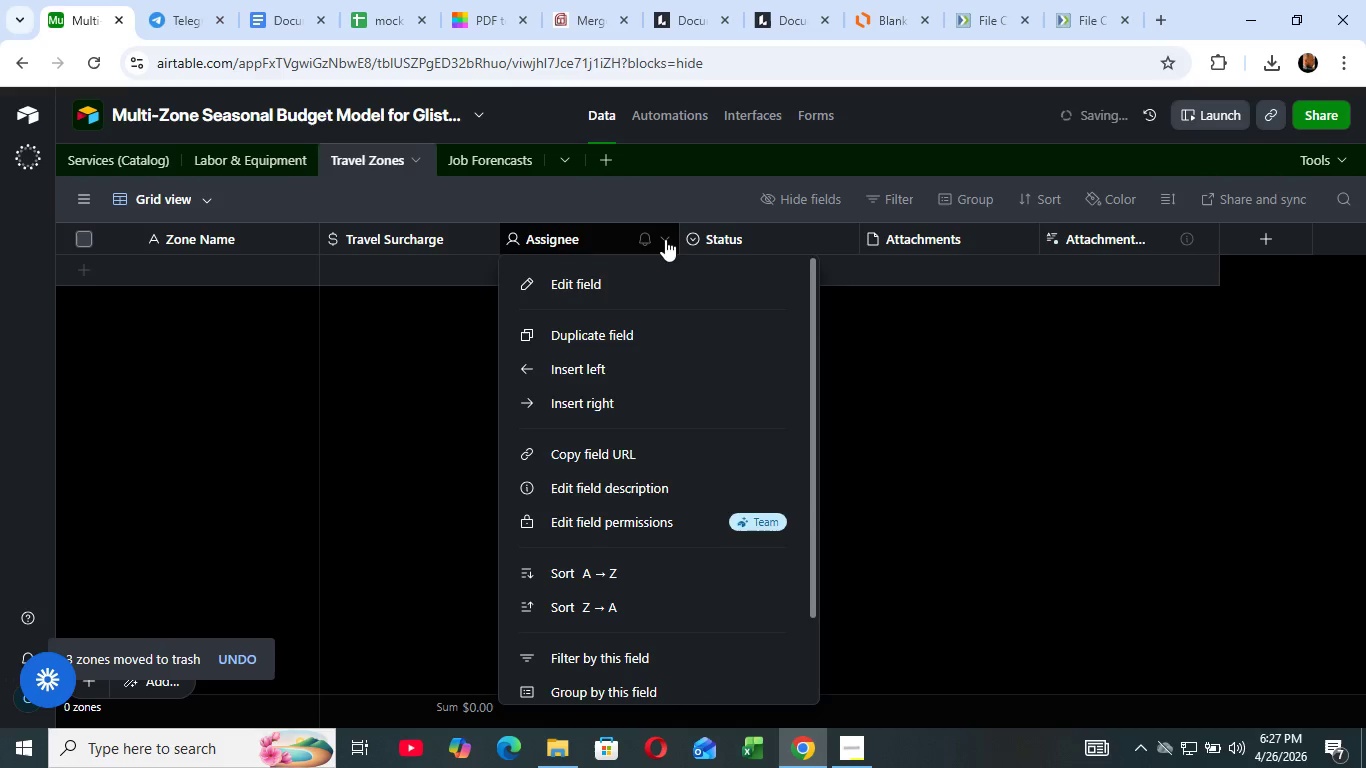 
left_click([674, 234])
 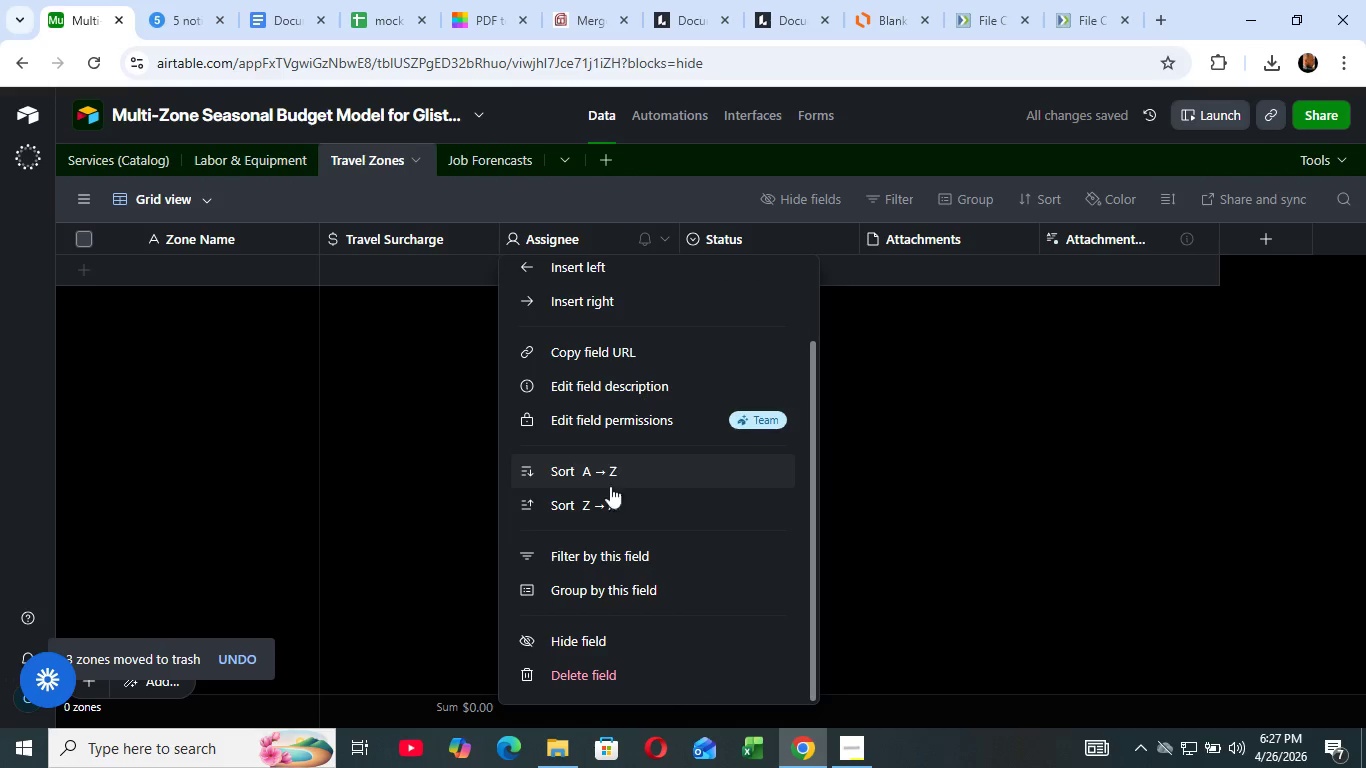 
scroll: coordinate [614, 465], scroll_direction: down, amount: 6.0
 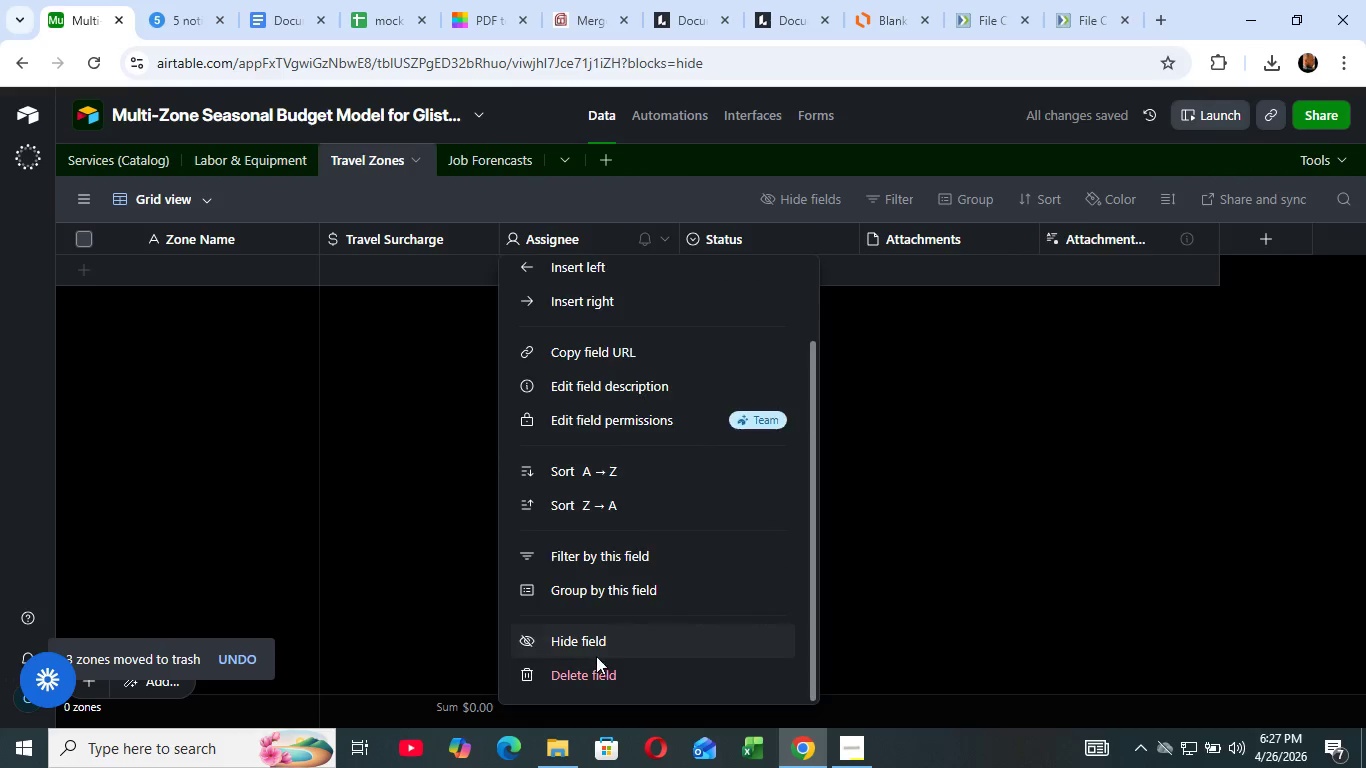 
left_click([596, 656])
 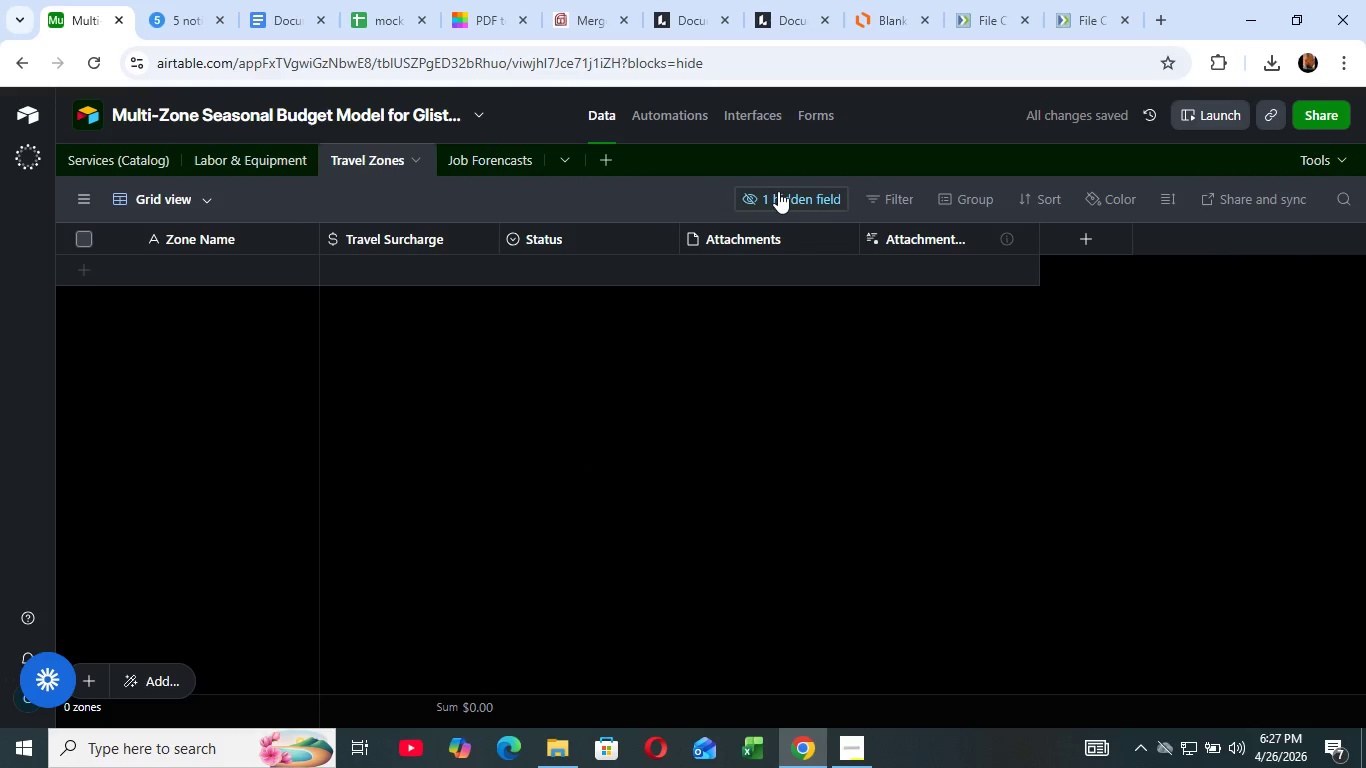 
left_click([778, 191])
 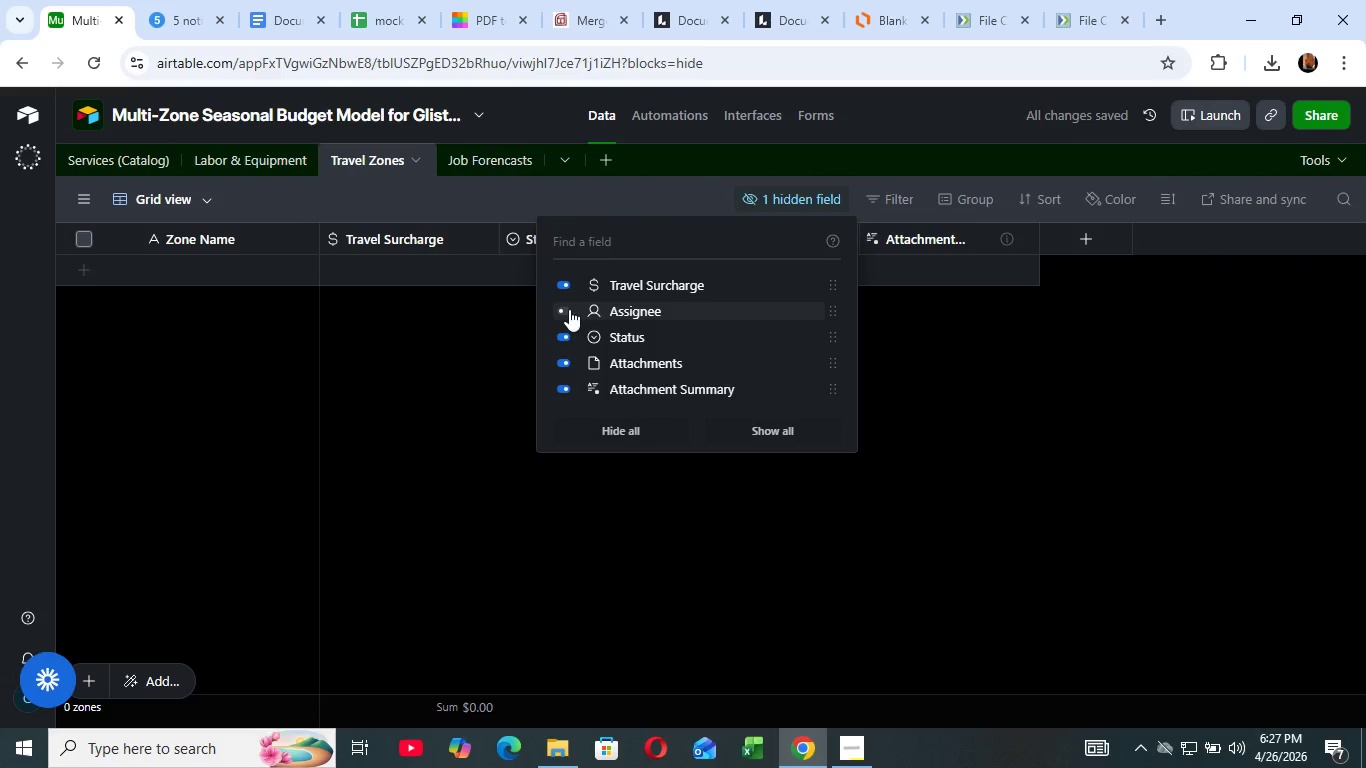 
left_click([569, 309])
 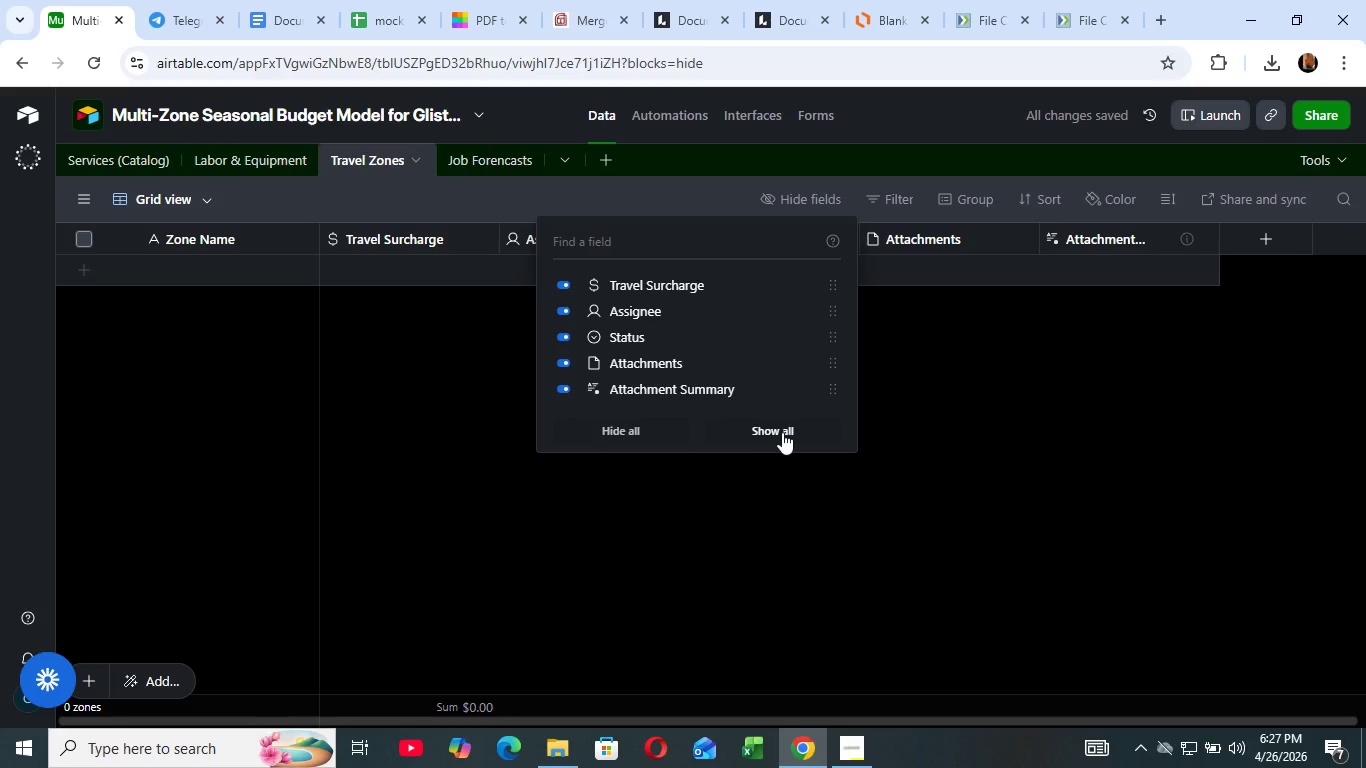 
left_click([782, 432])
 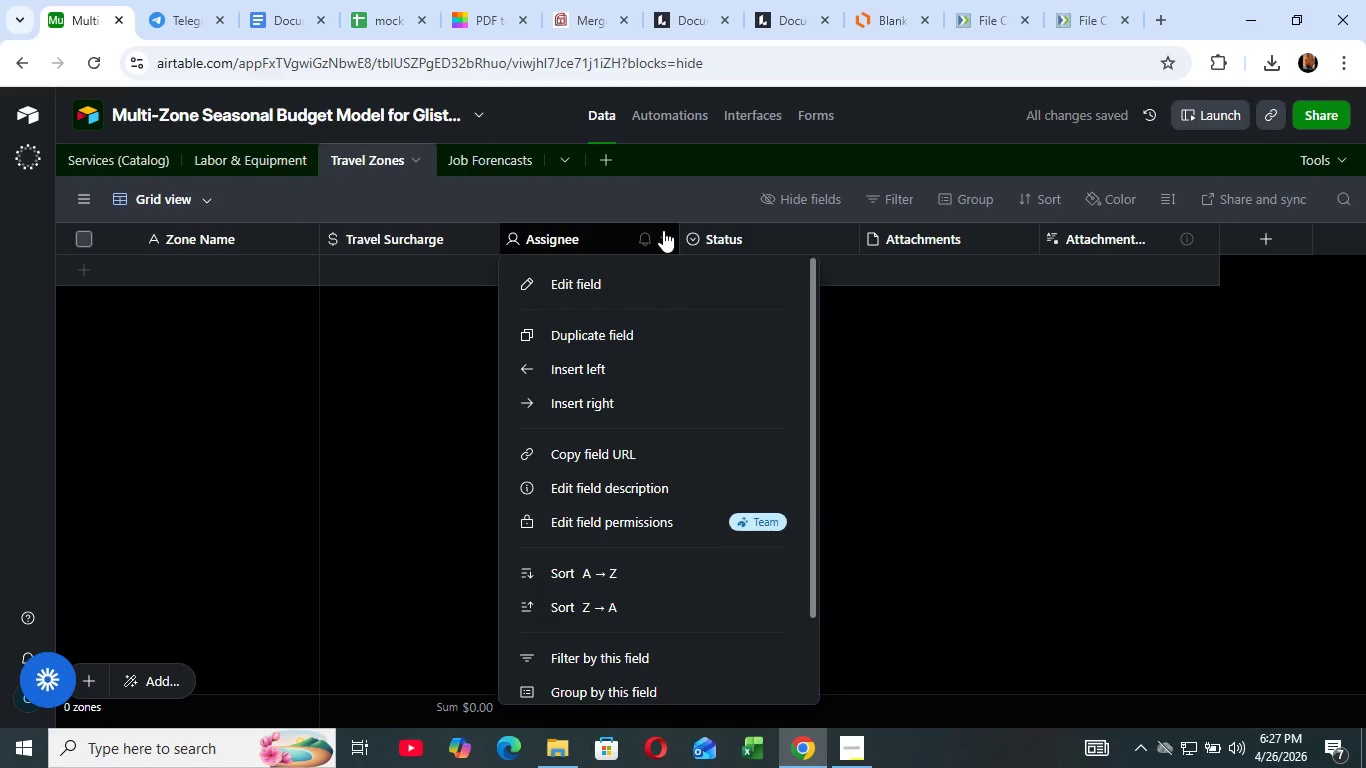 
left_click([663, 230])
 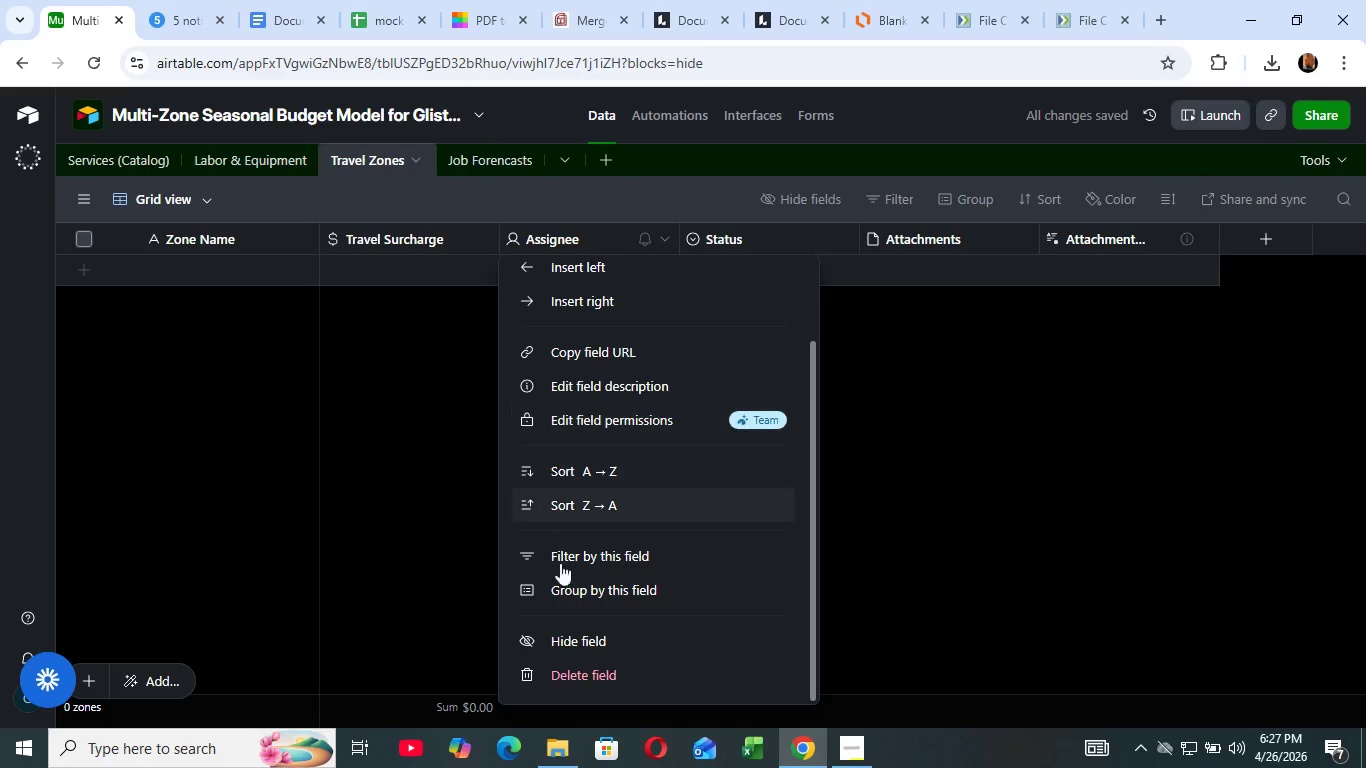 
scroll: coordinate [625, 318], scroll_direction: down, amount: 6.0
 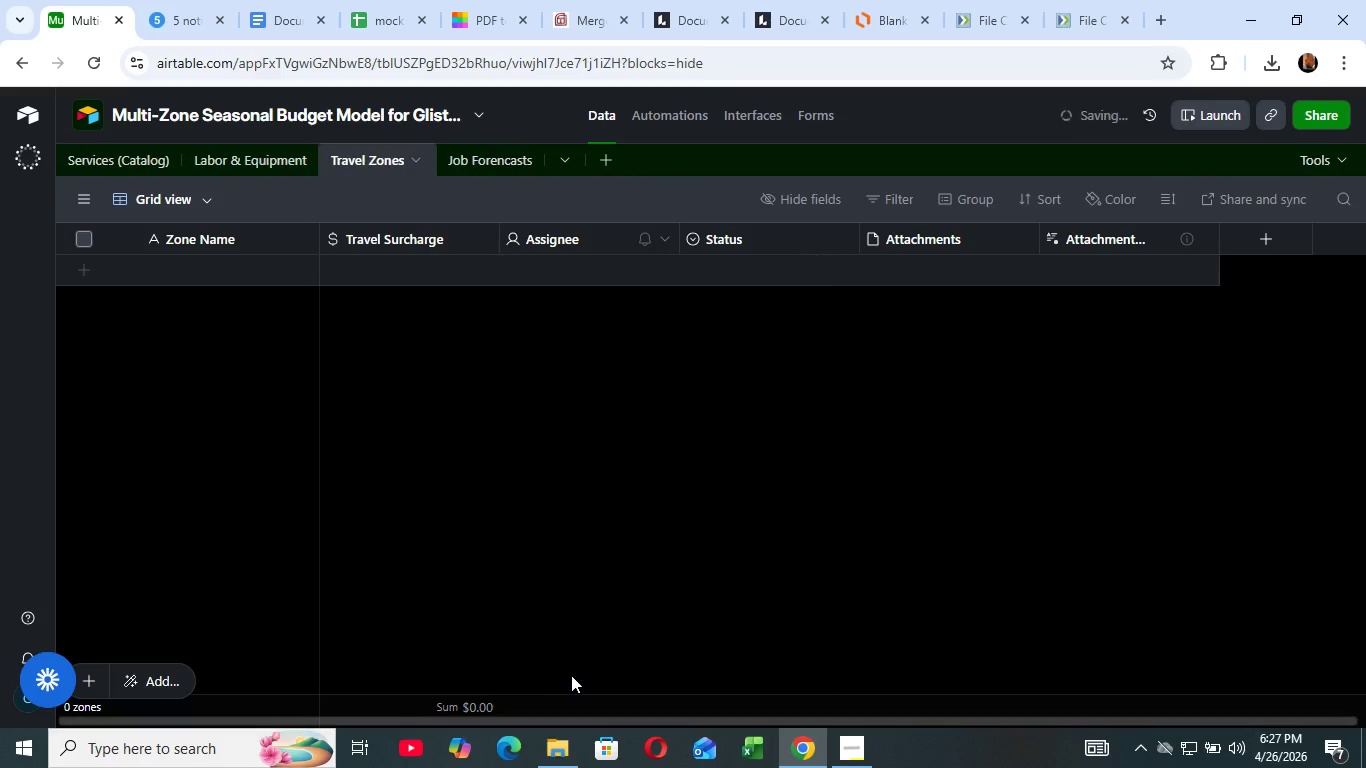 
left_click([569, 677])
 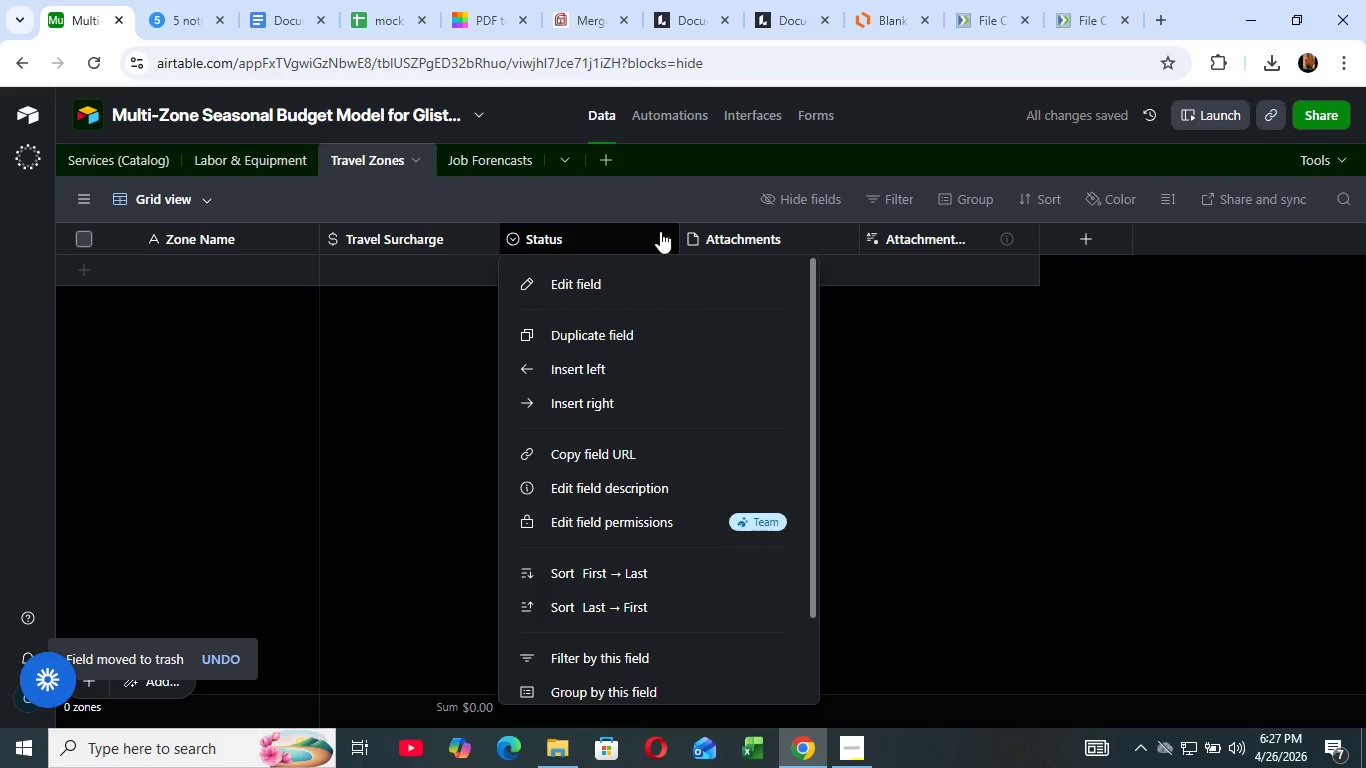 
left_click([660, 231])
 